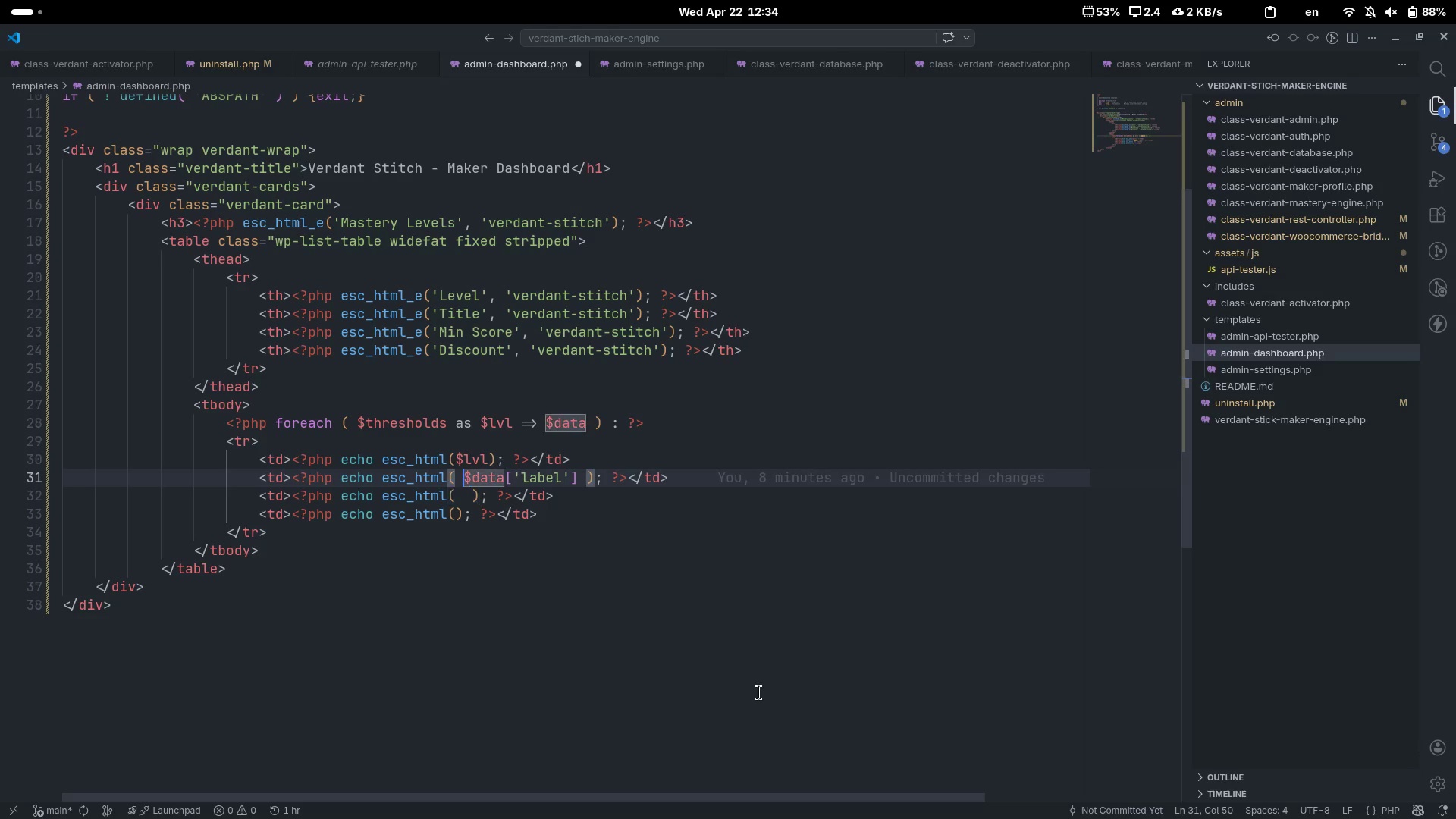 
key(ArrowUp)
 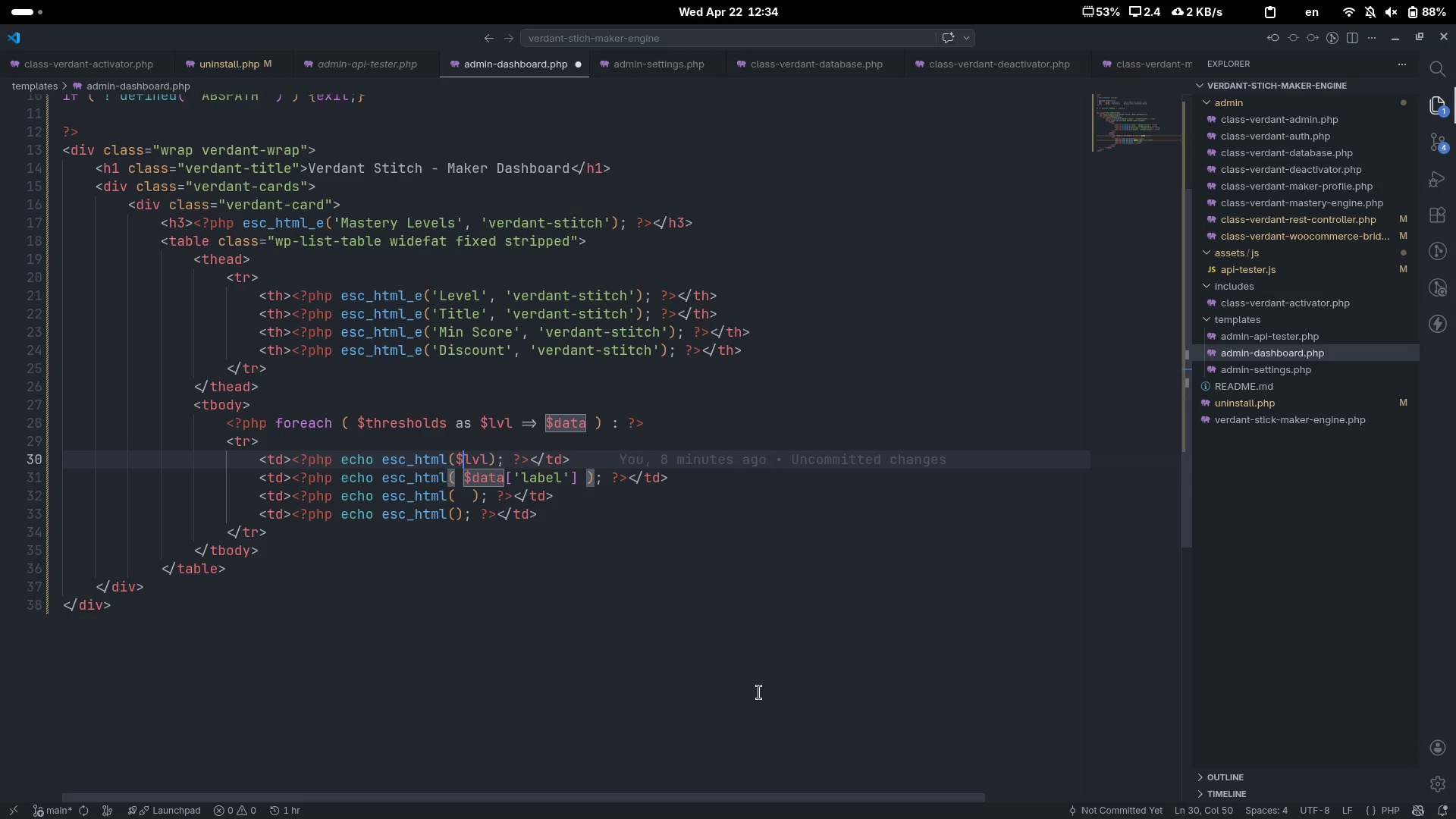 
key(ArrowUp)
 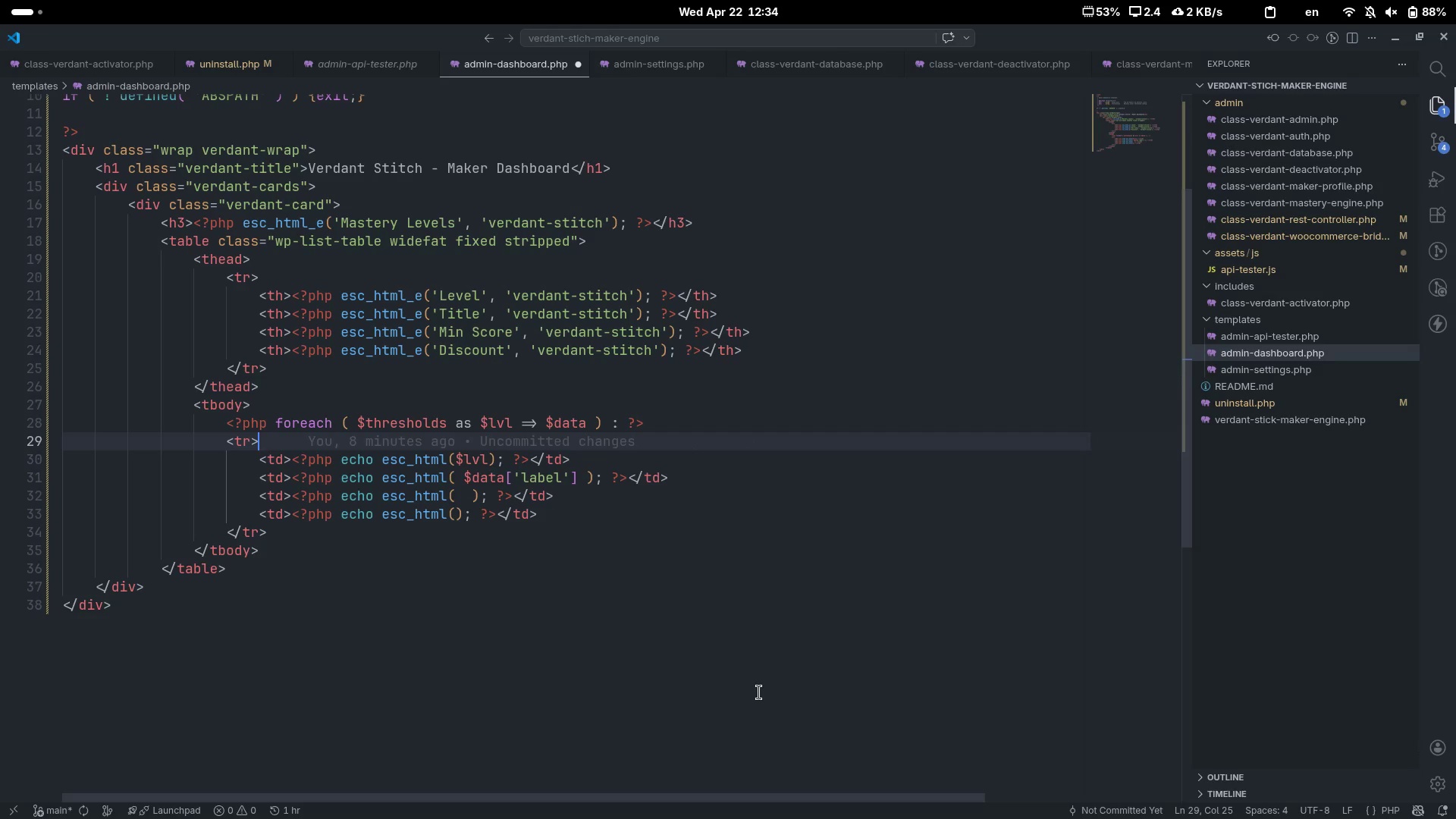 
key(ArrowDown)
 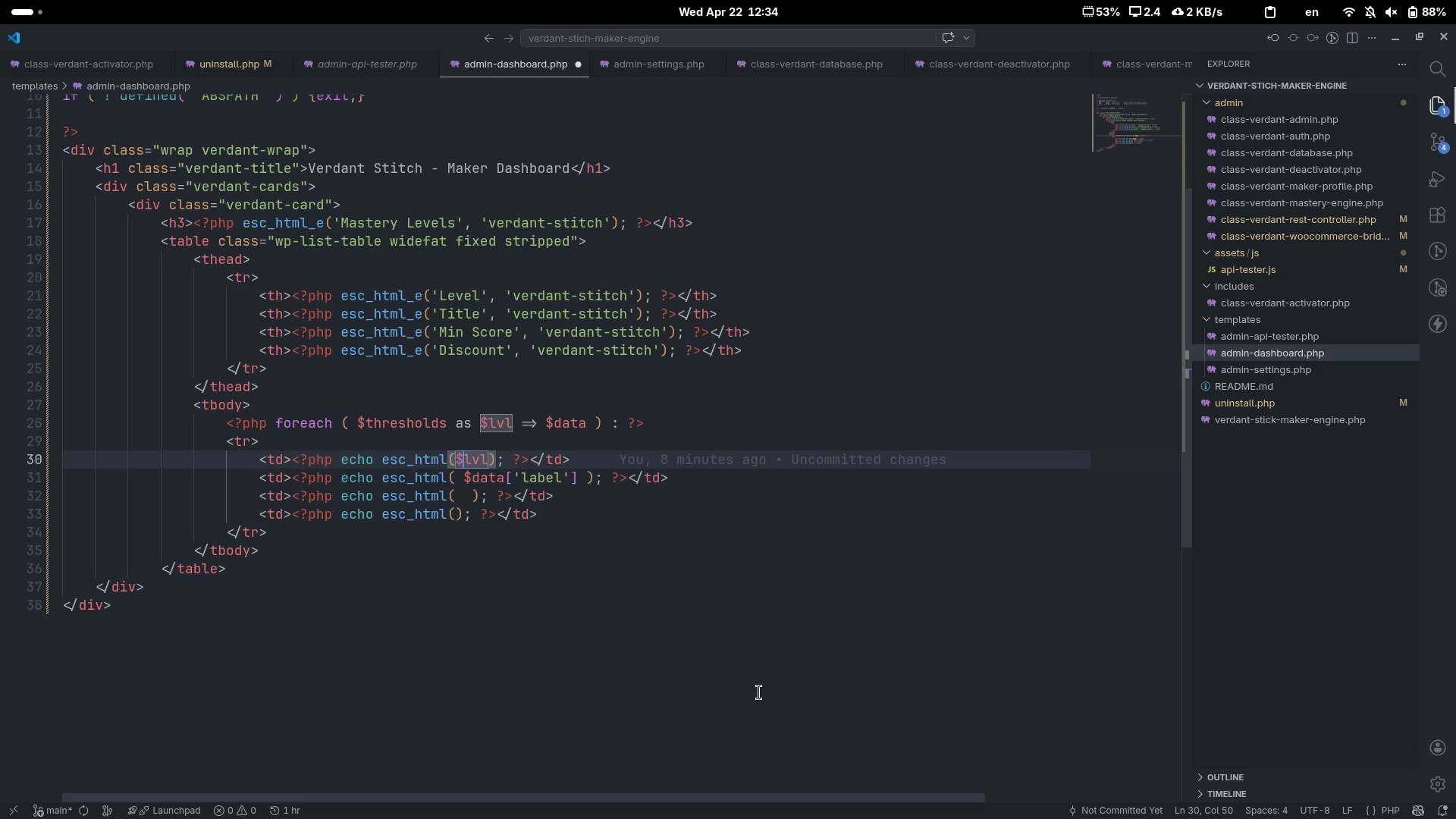 
key(ArrowLeft)
 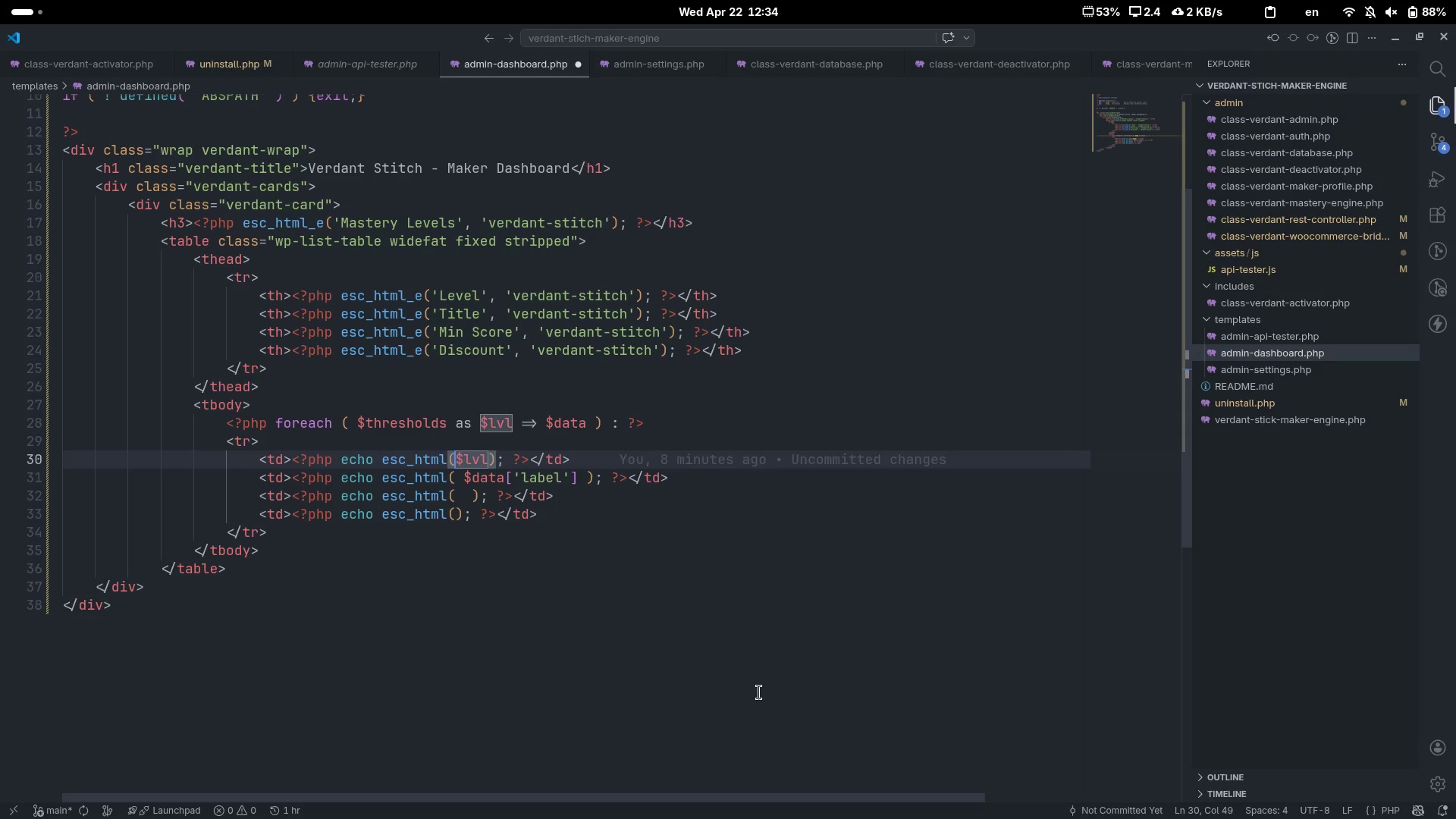 
key(Space)
 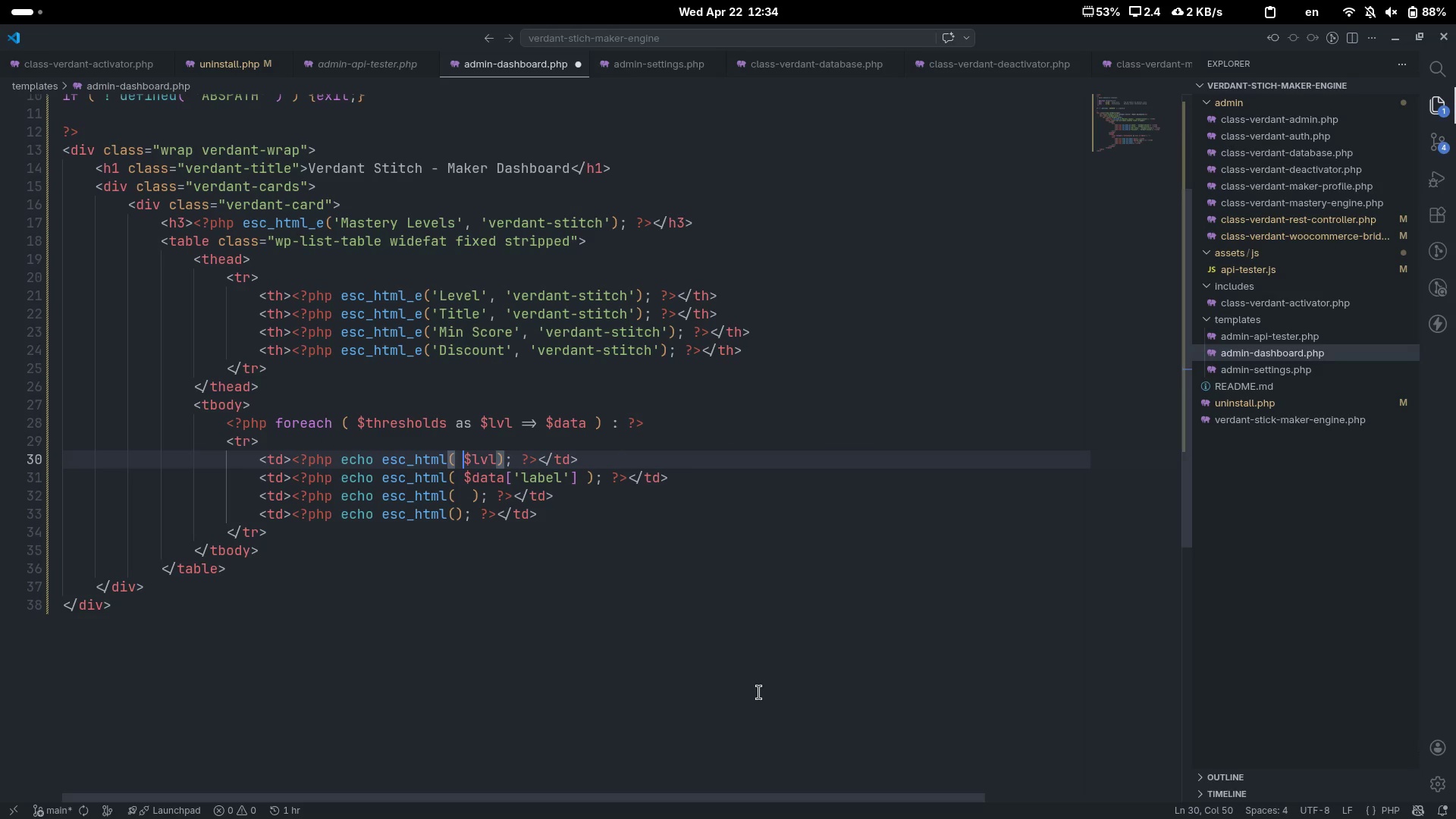 
key(ArrowRight)
 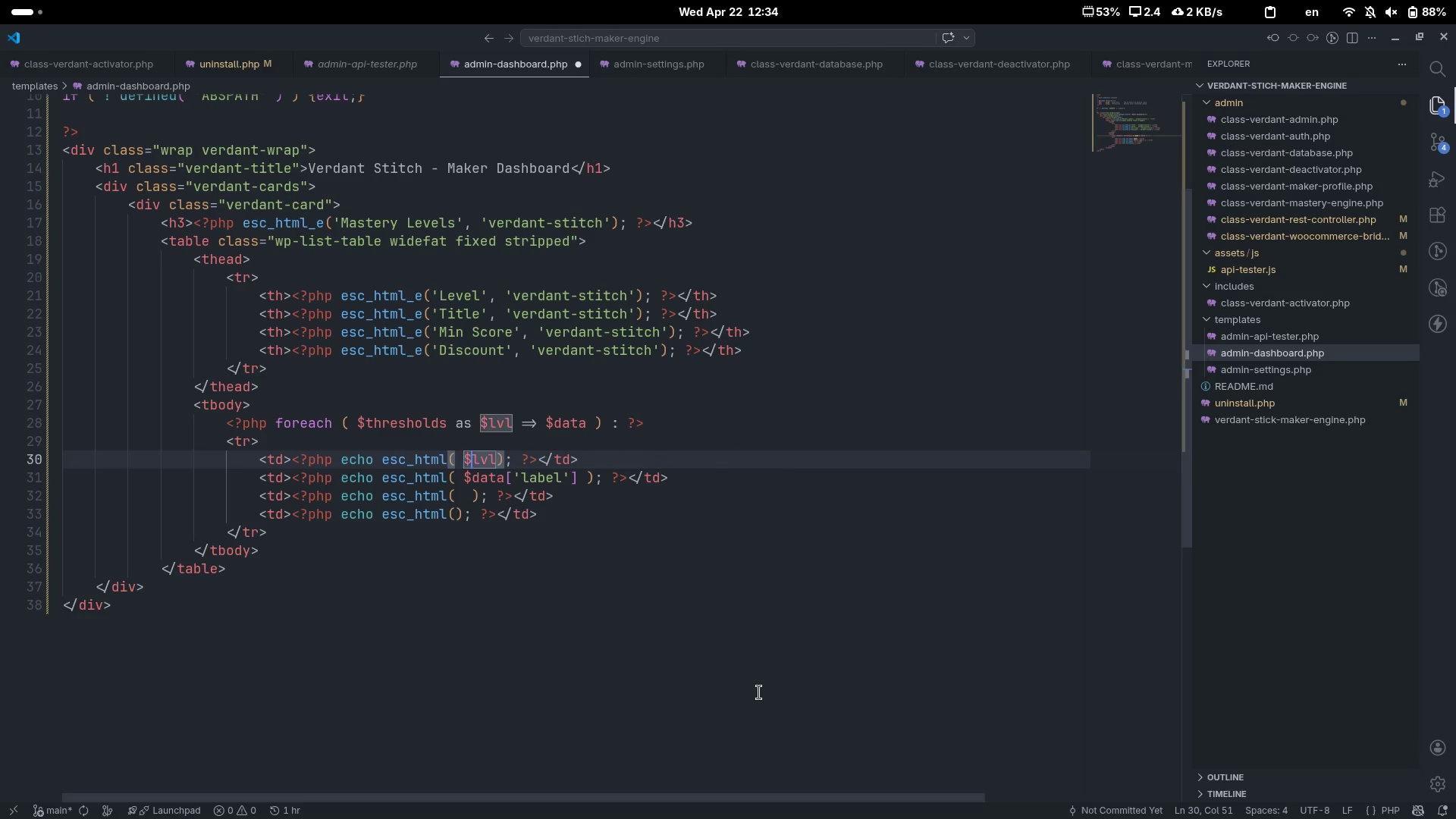 
key(ArrowRight)
 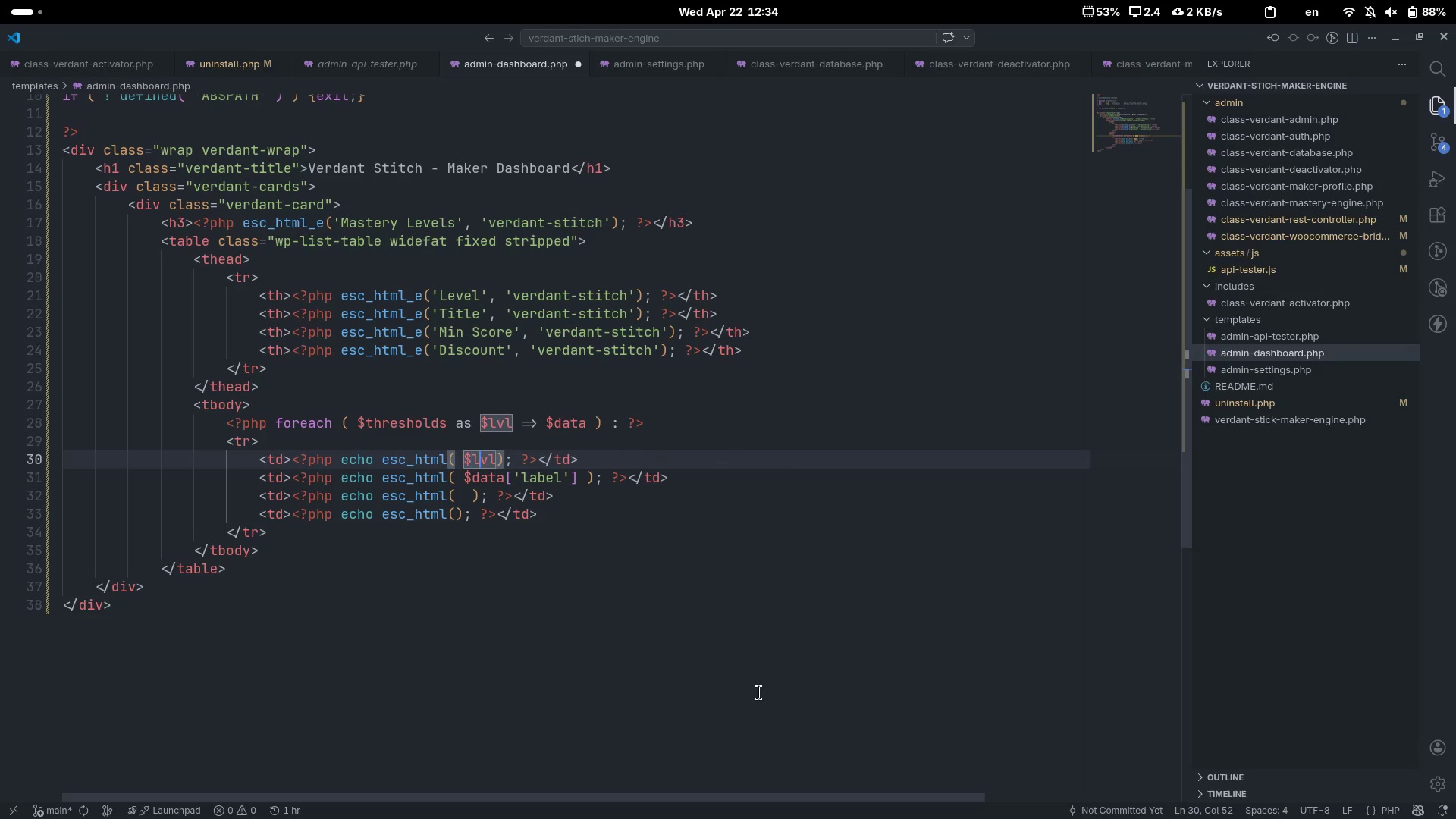 
key(ArrowRight)
 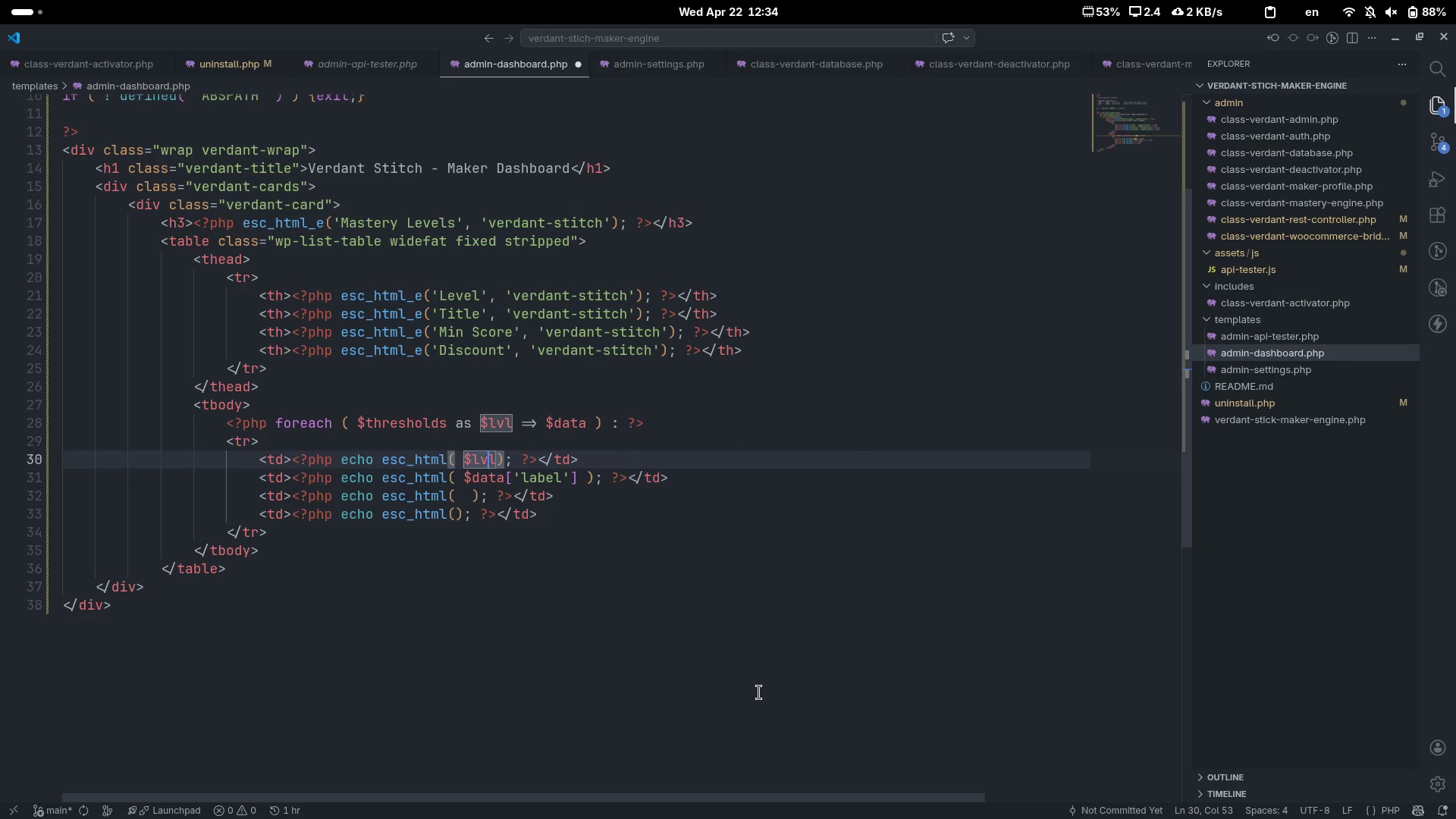 
key(ArrowRight)
 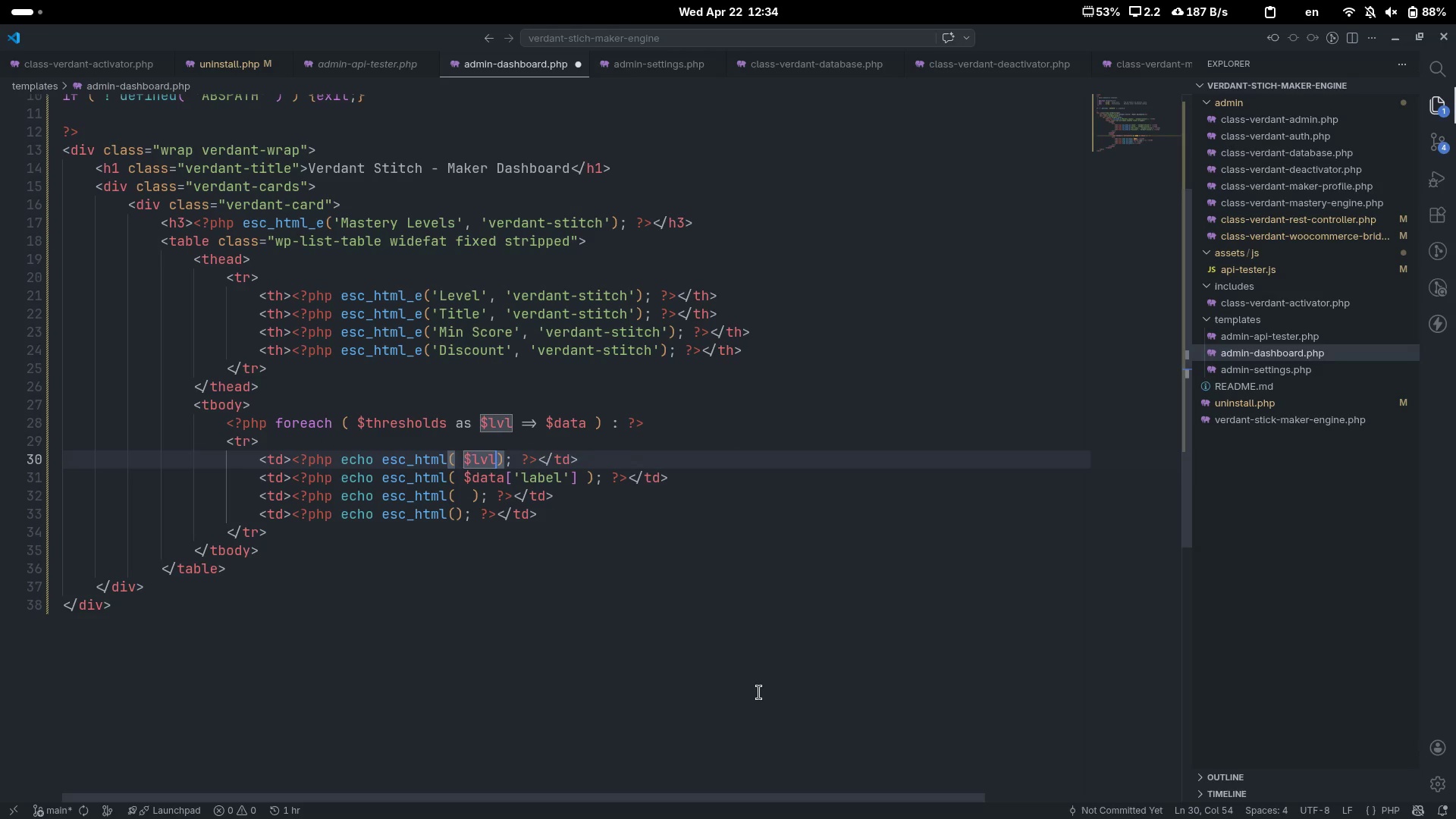 
key(Space)
 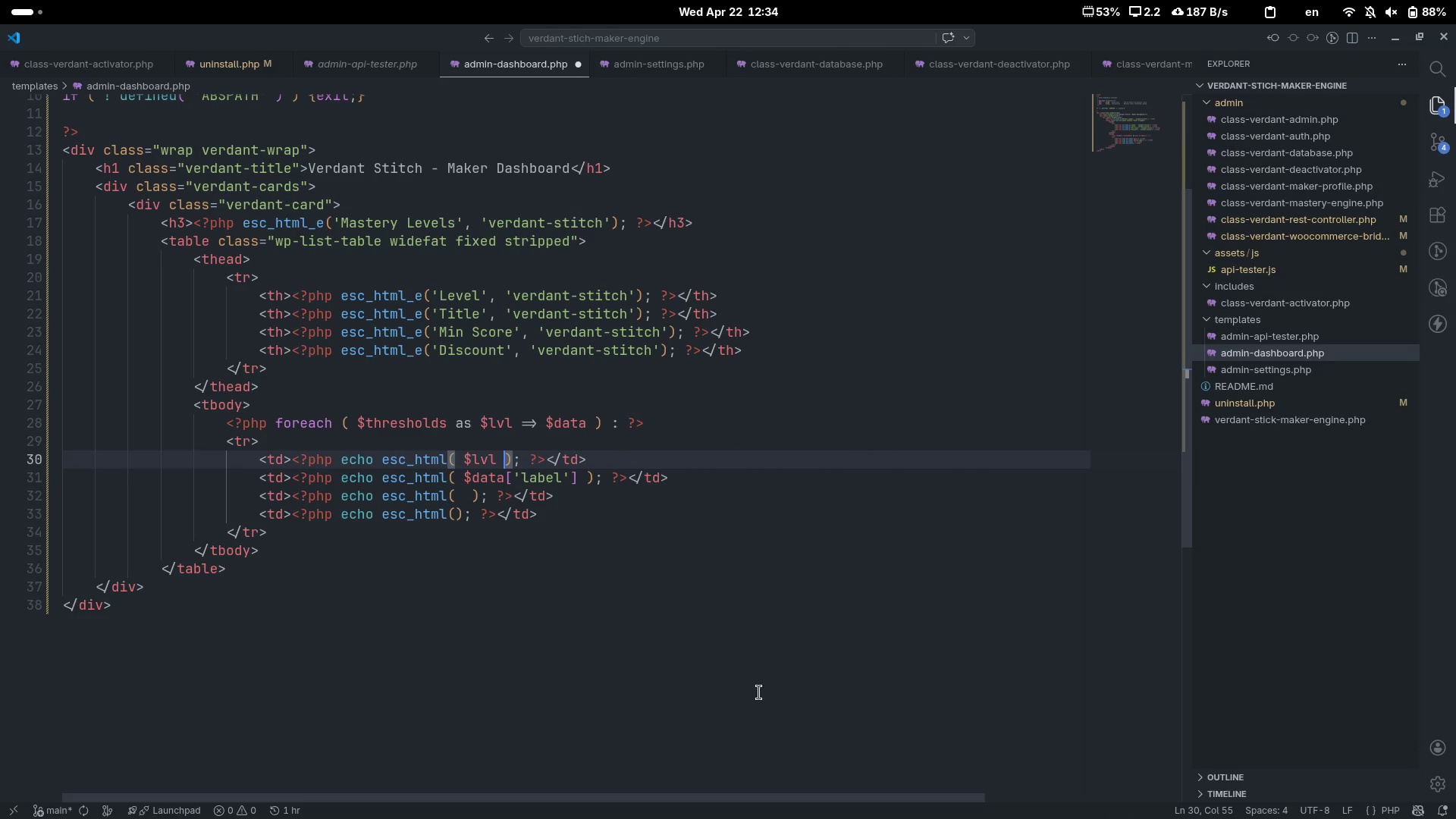 
key(ArrowDown)
 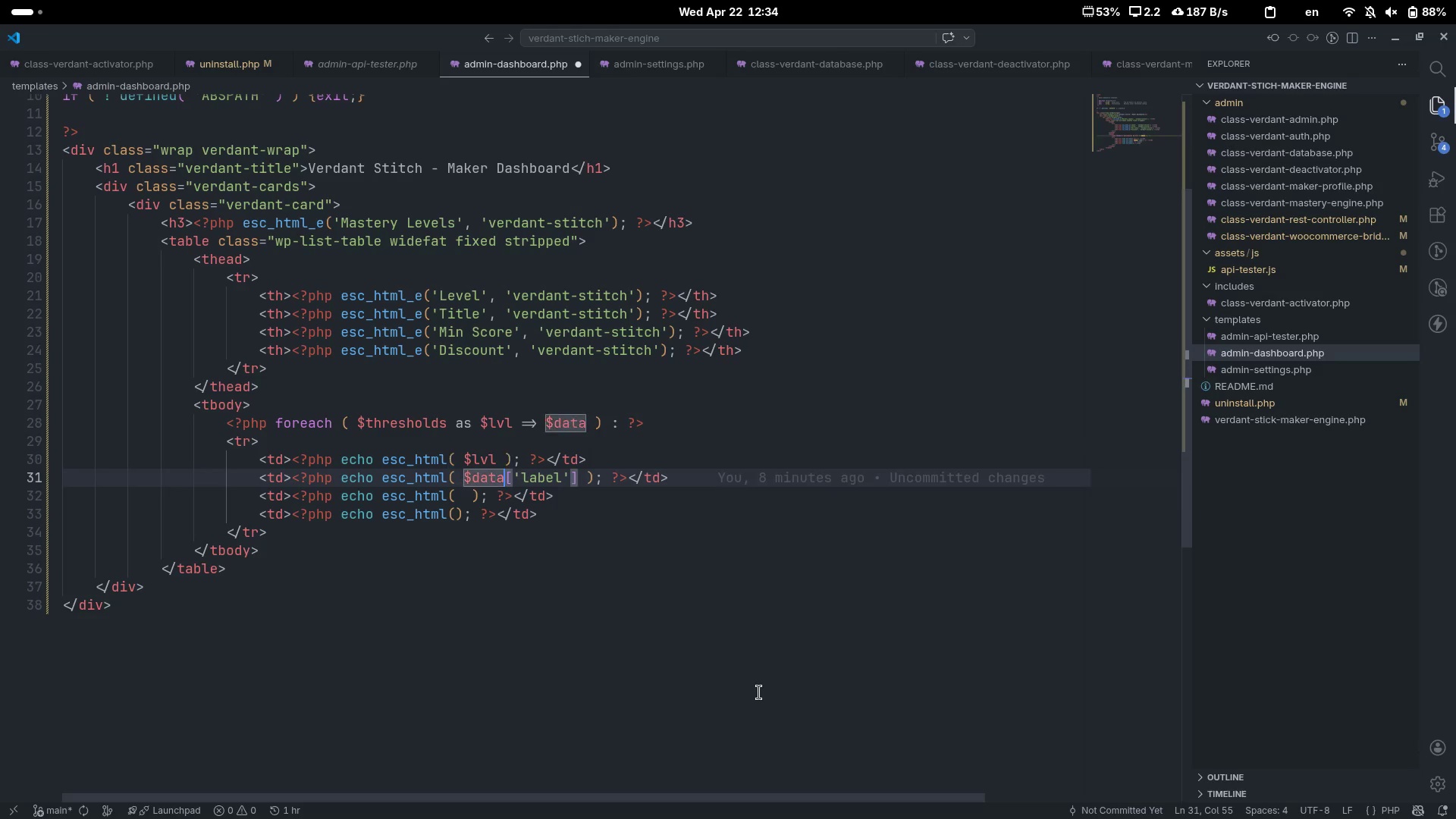 
key(ArrowDown)
 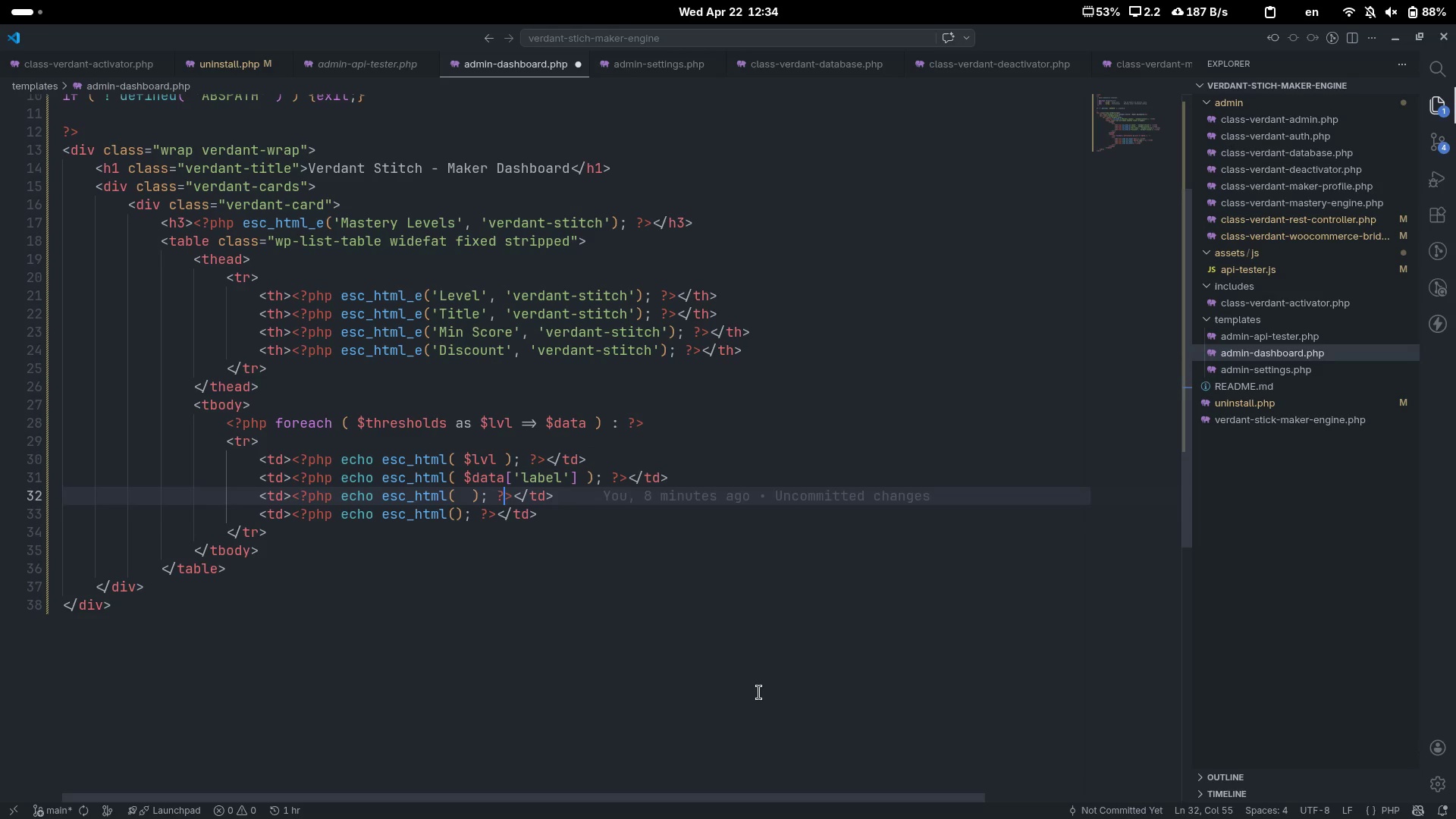 
key(ArrowDown)
 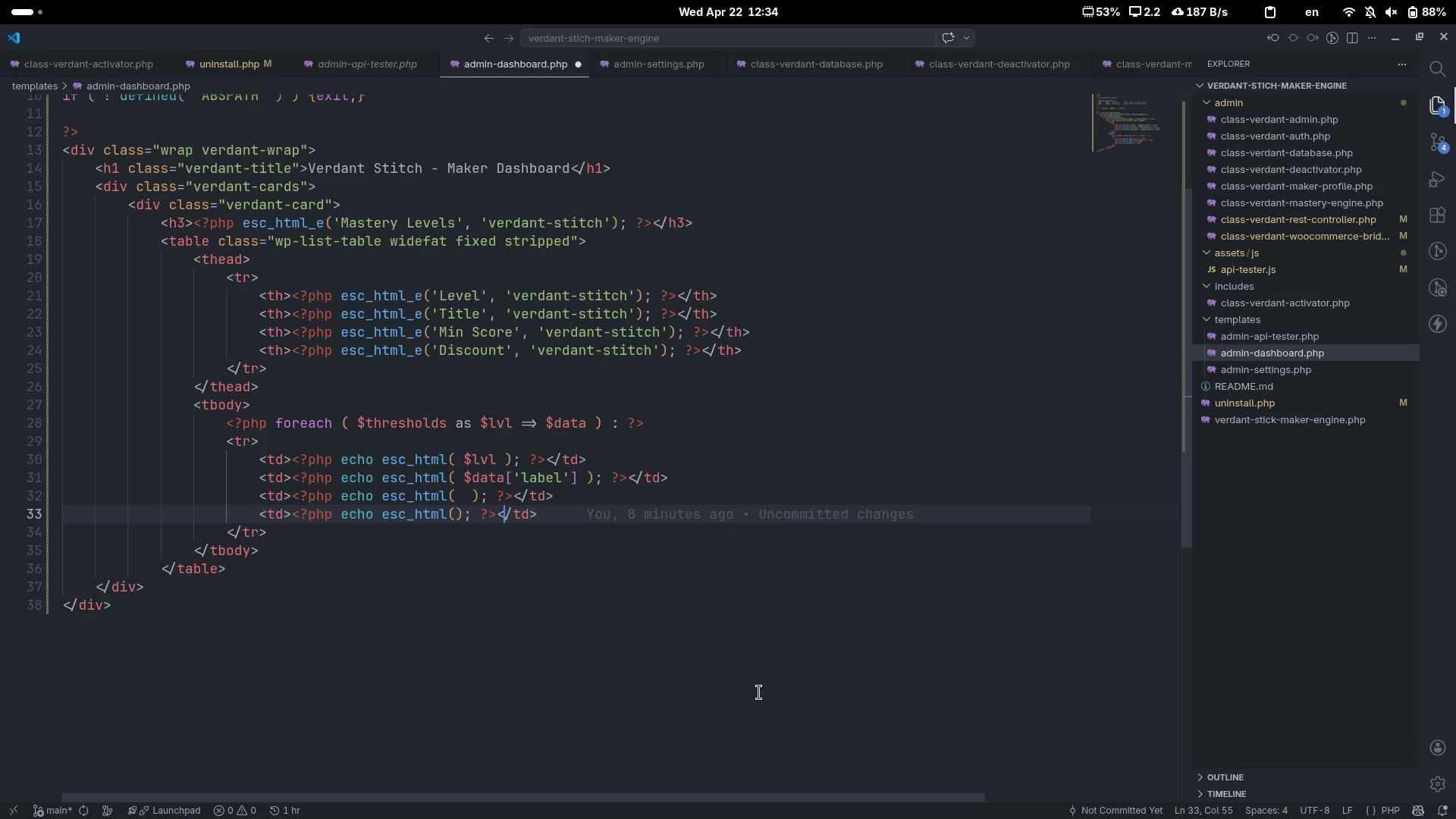 
key(ArrowLeft)
 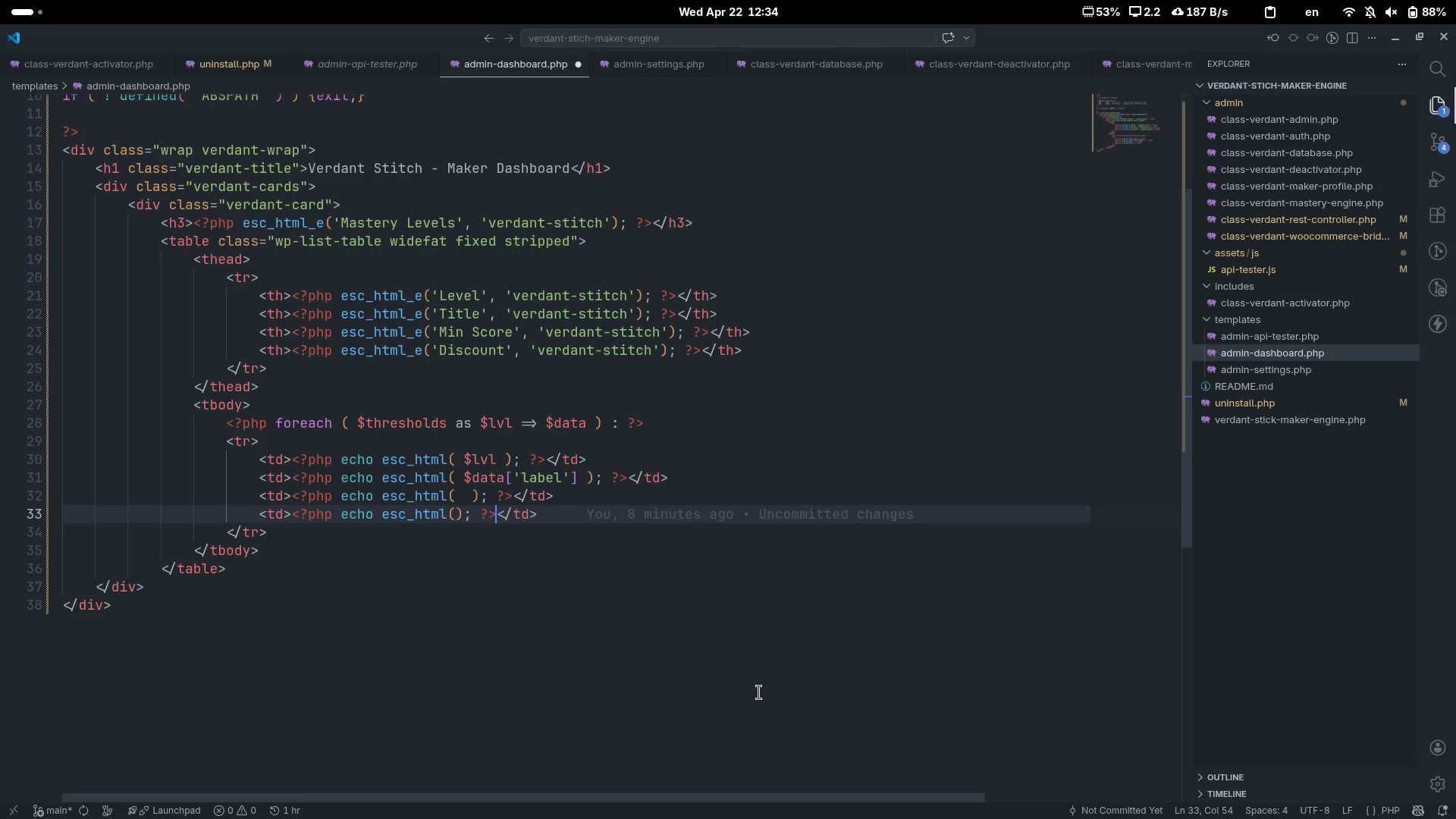 
key(ArrowUp)
 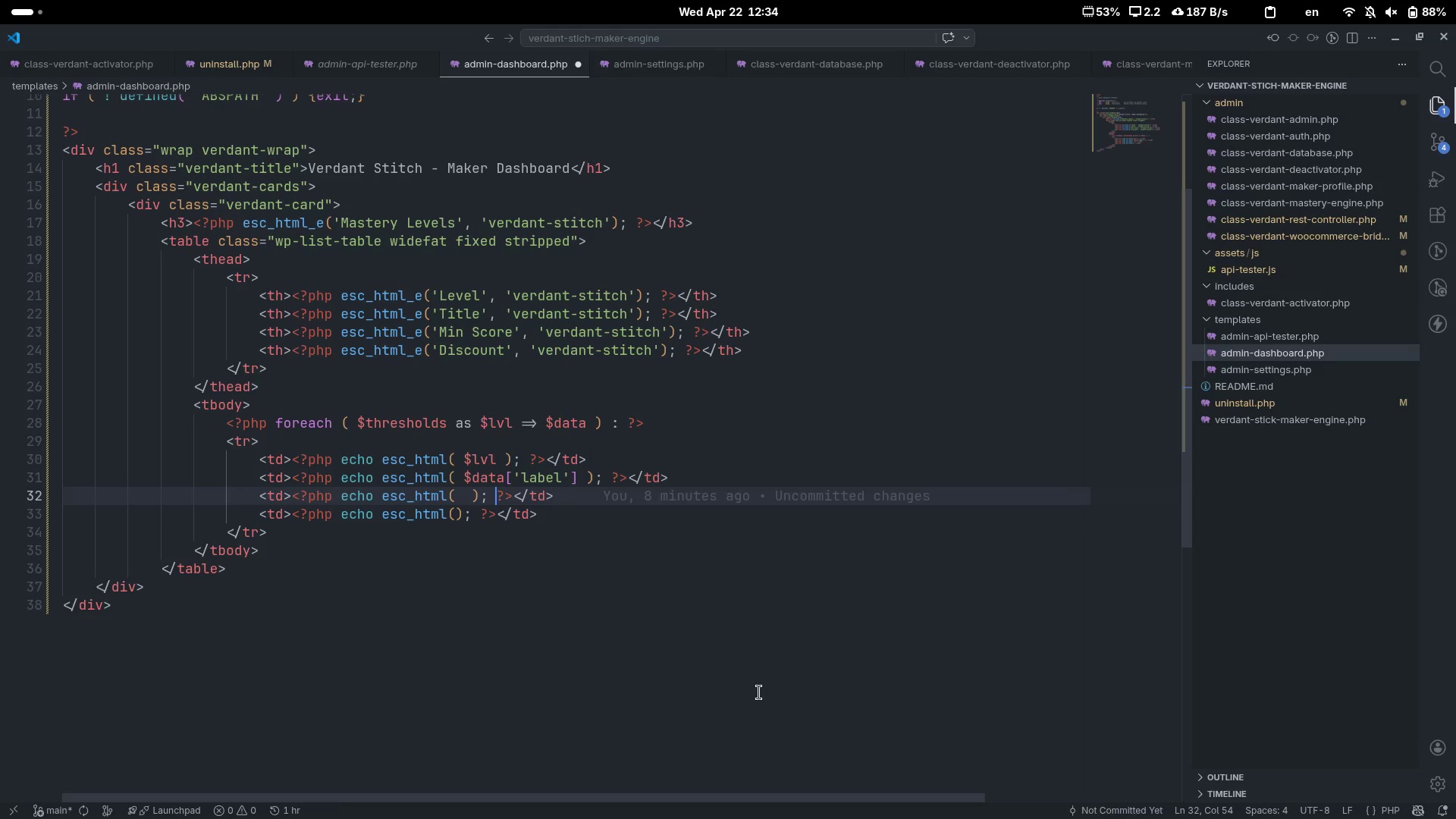 
key(ArrowUp)
 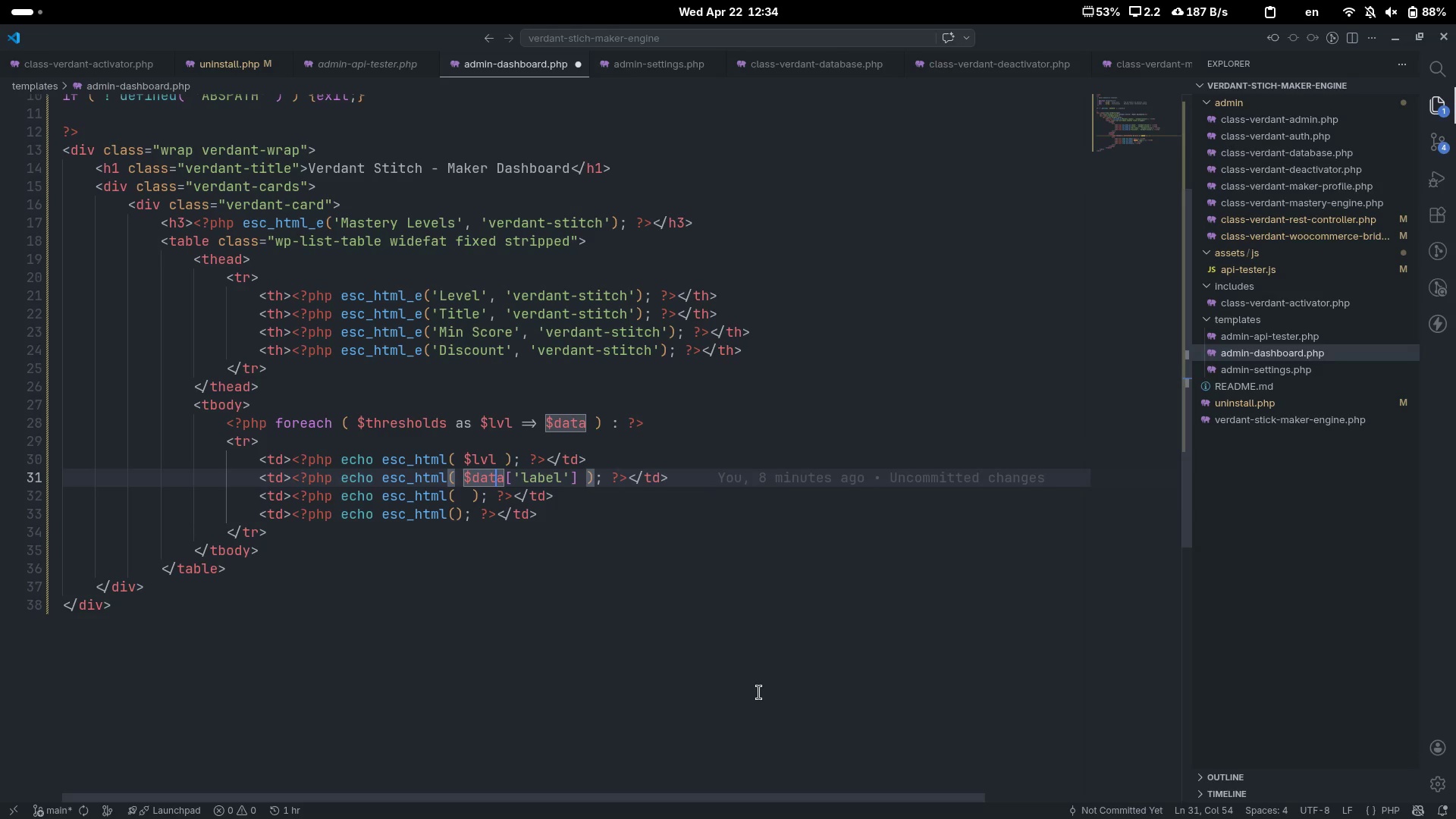 
key(ArrowDown)
 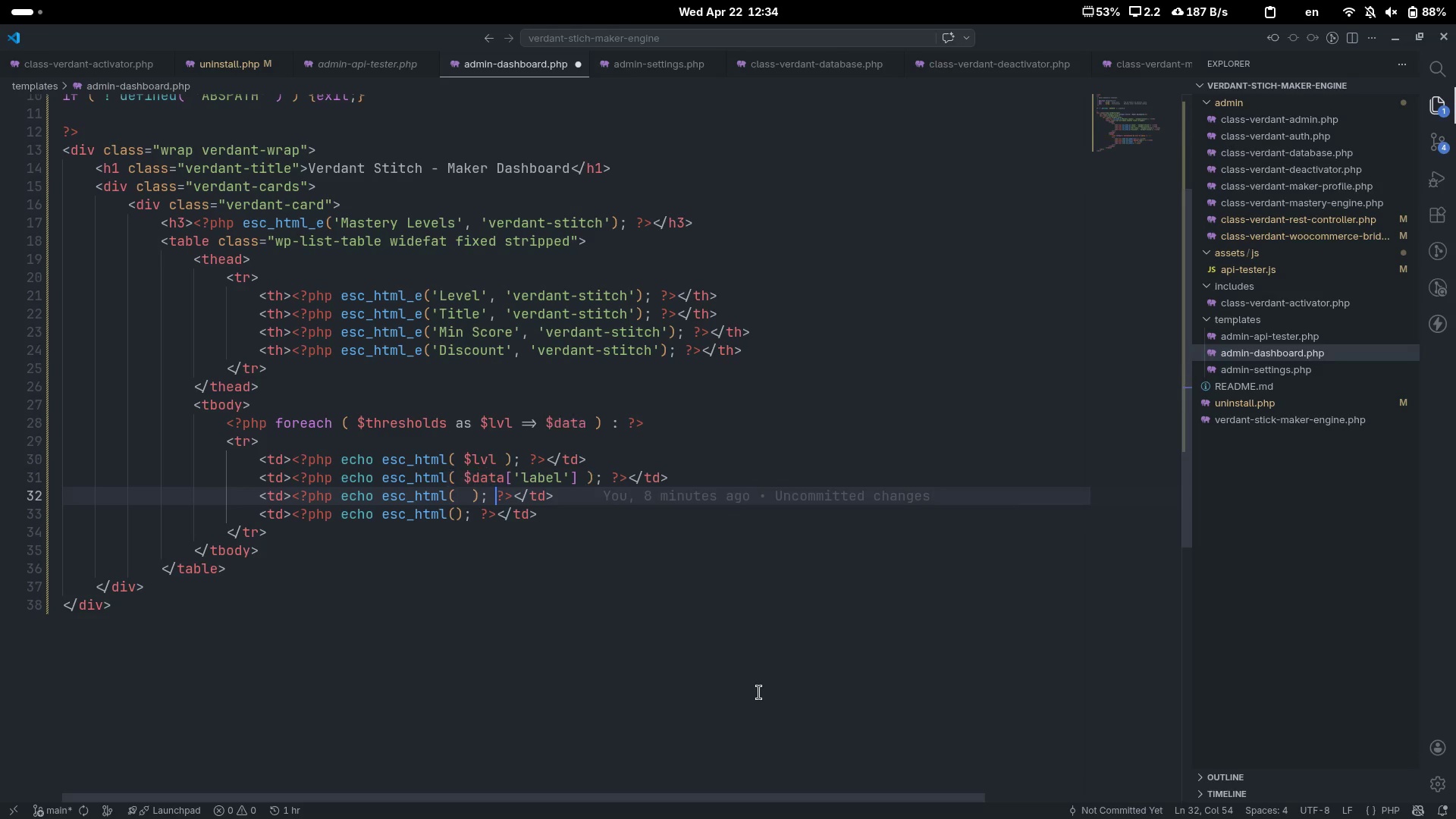 
key(ArrowLeft)
 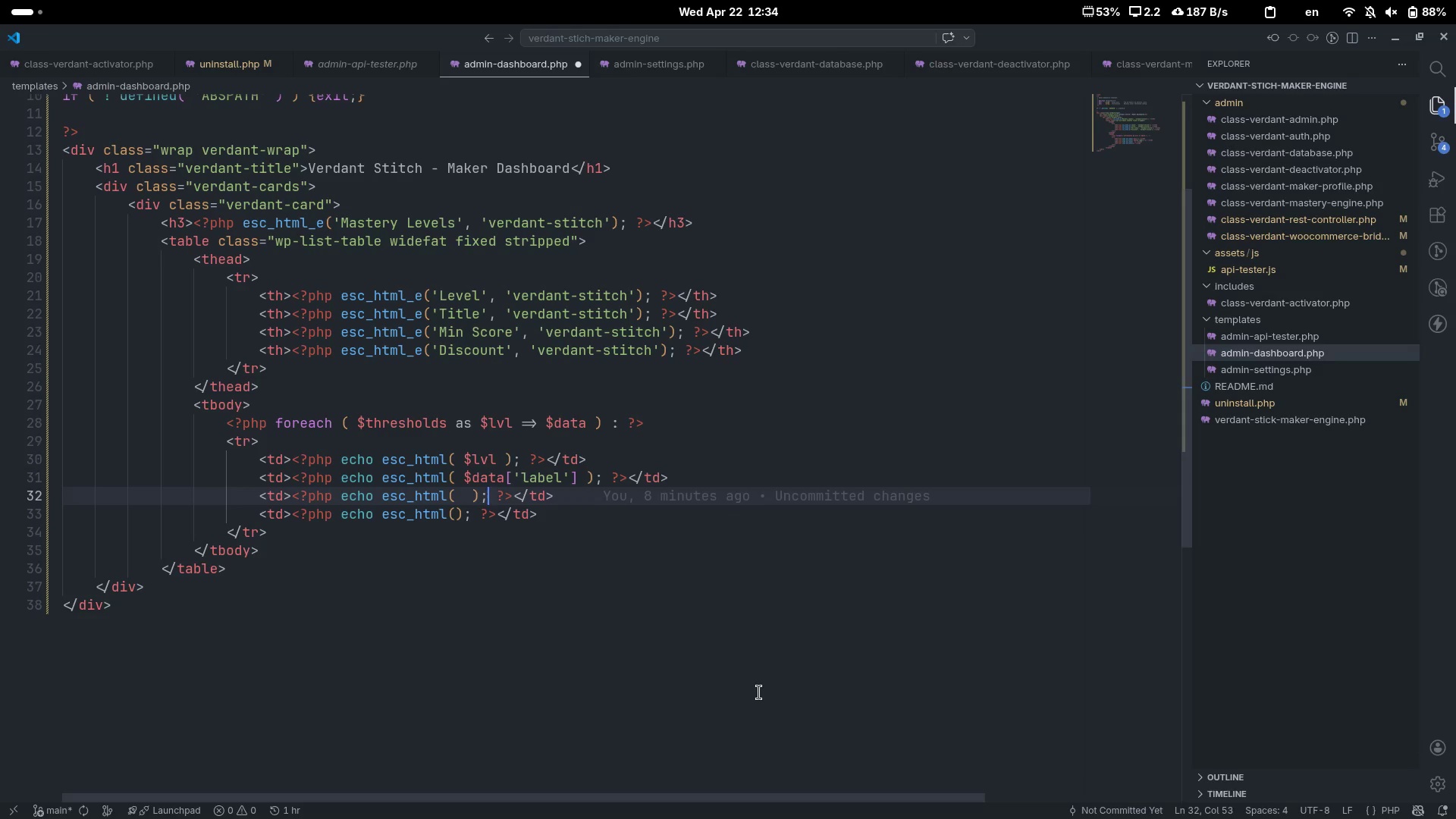 
key(ArrowLeft)
 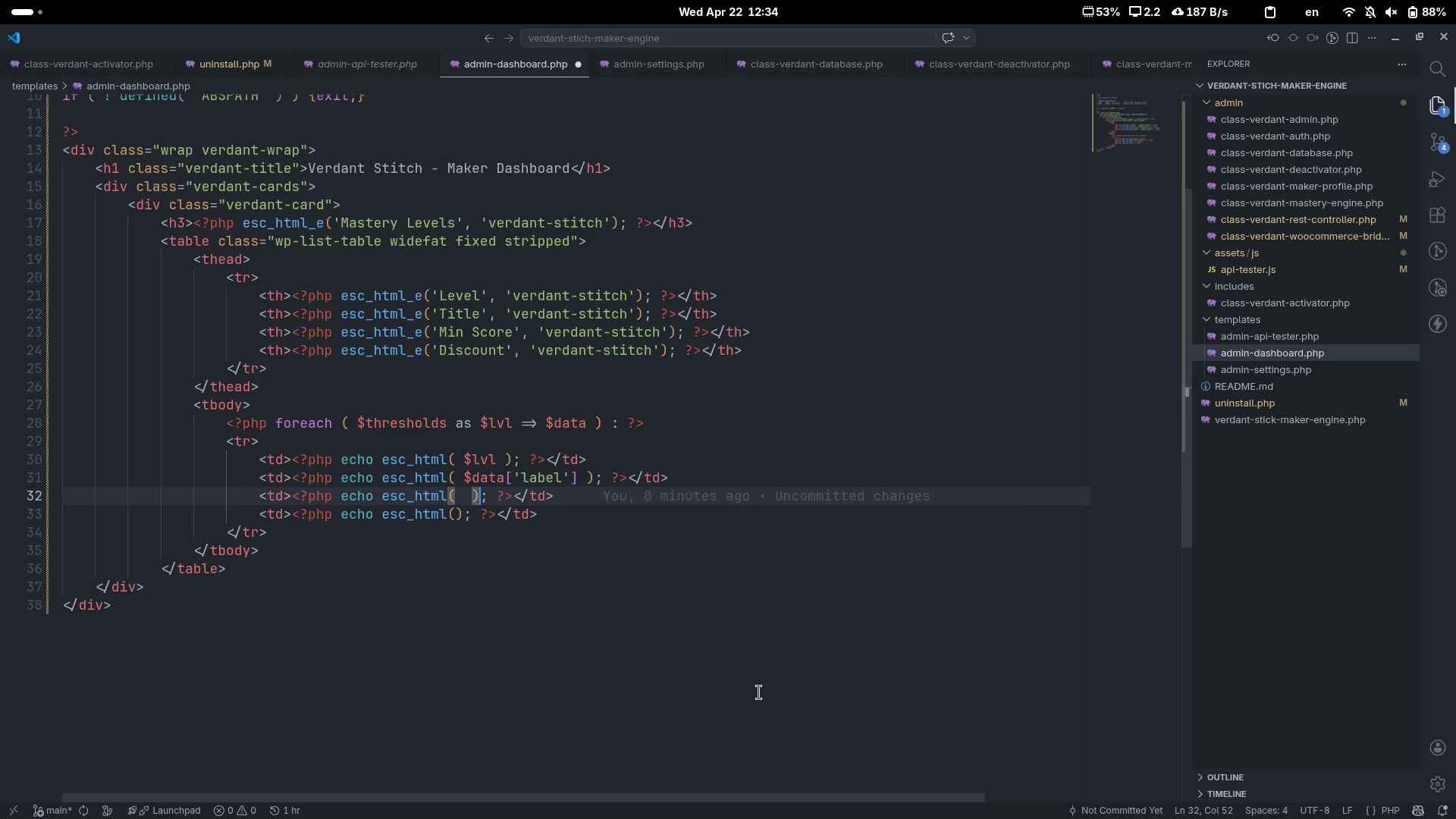 
key(ArrowLeft)
 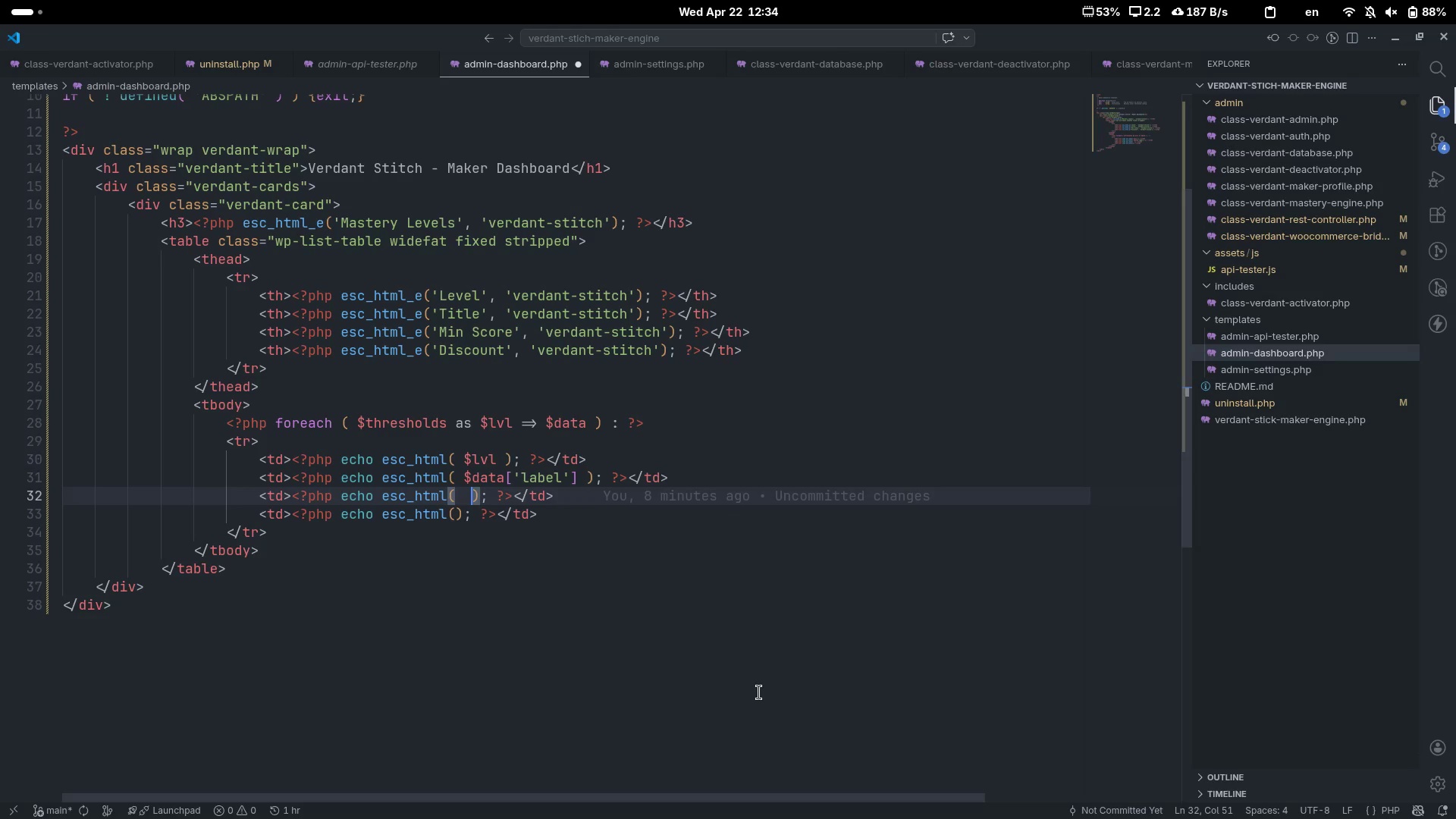 
key(ArrowLeft)
 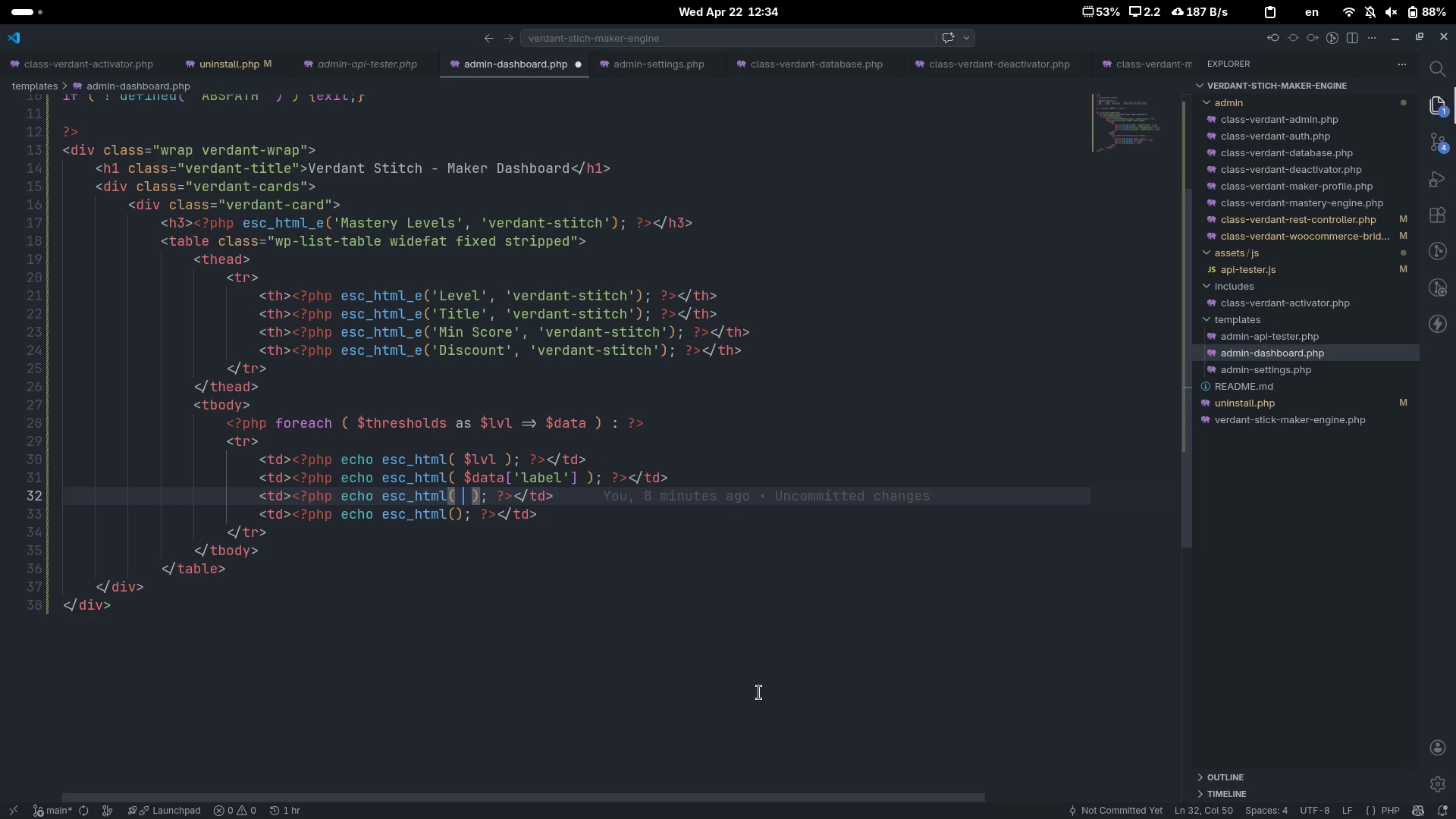 
type(number)
key(Tab)
type(($eata)
 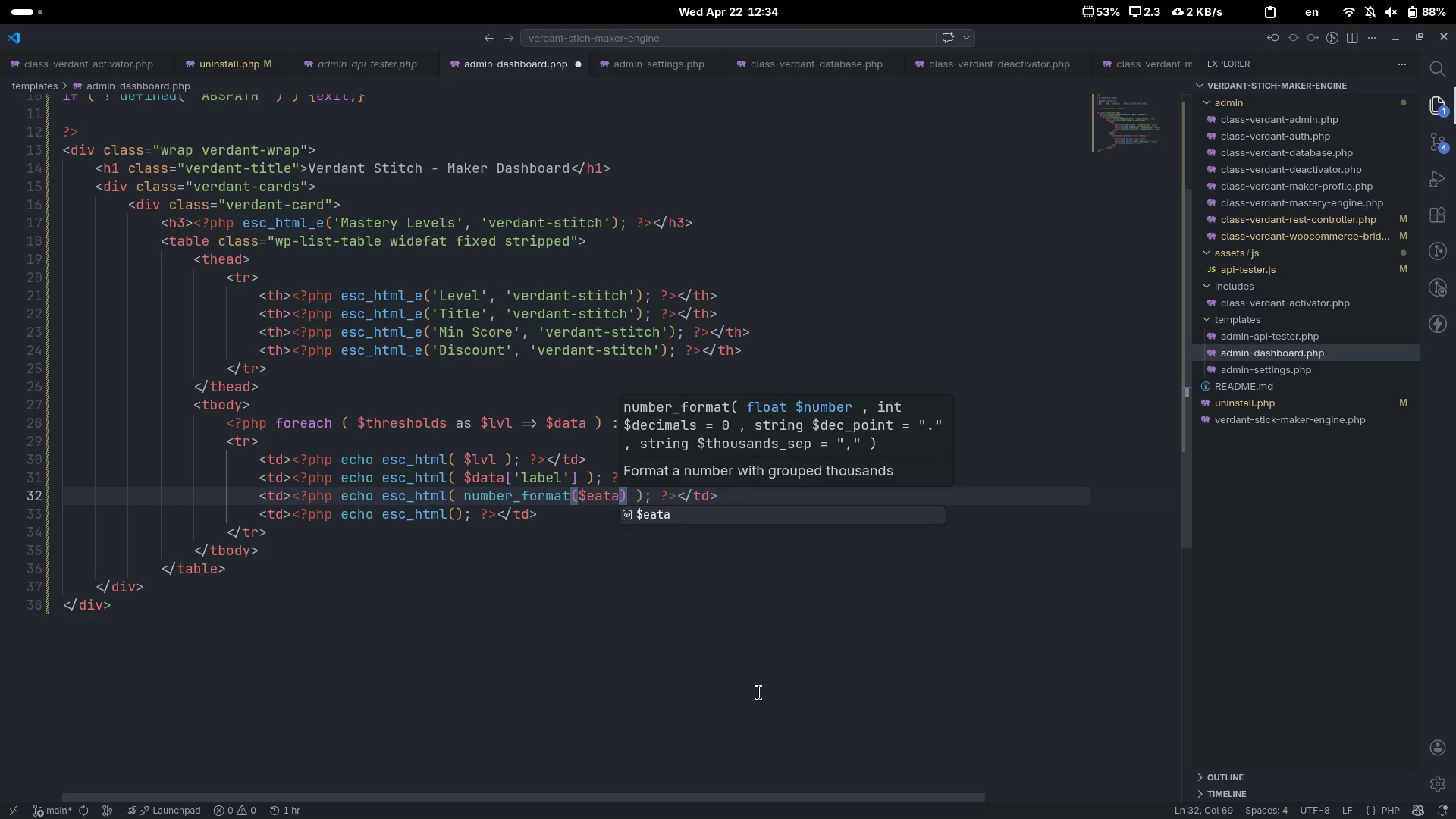 
 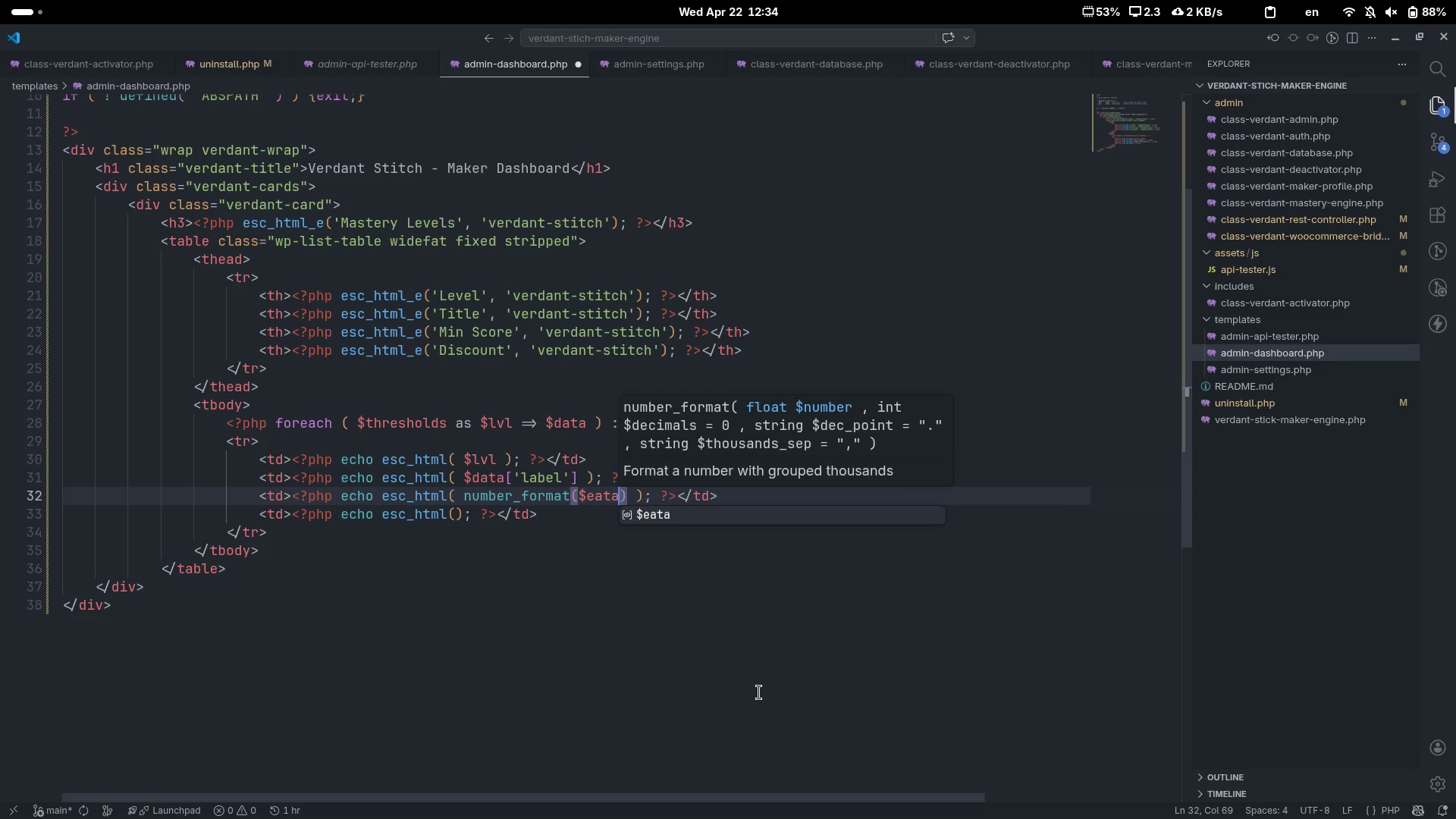 
key(Control+ControlLeft)
 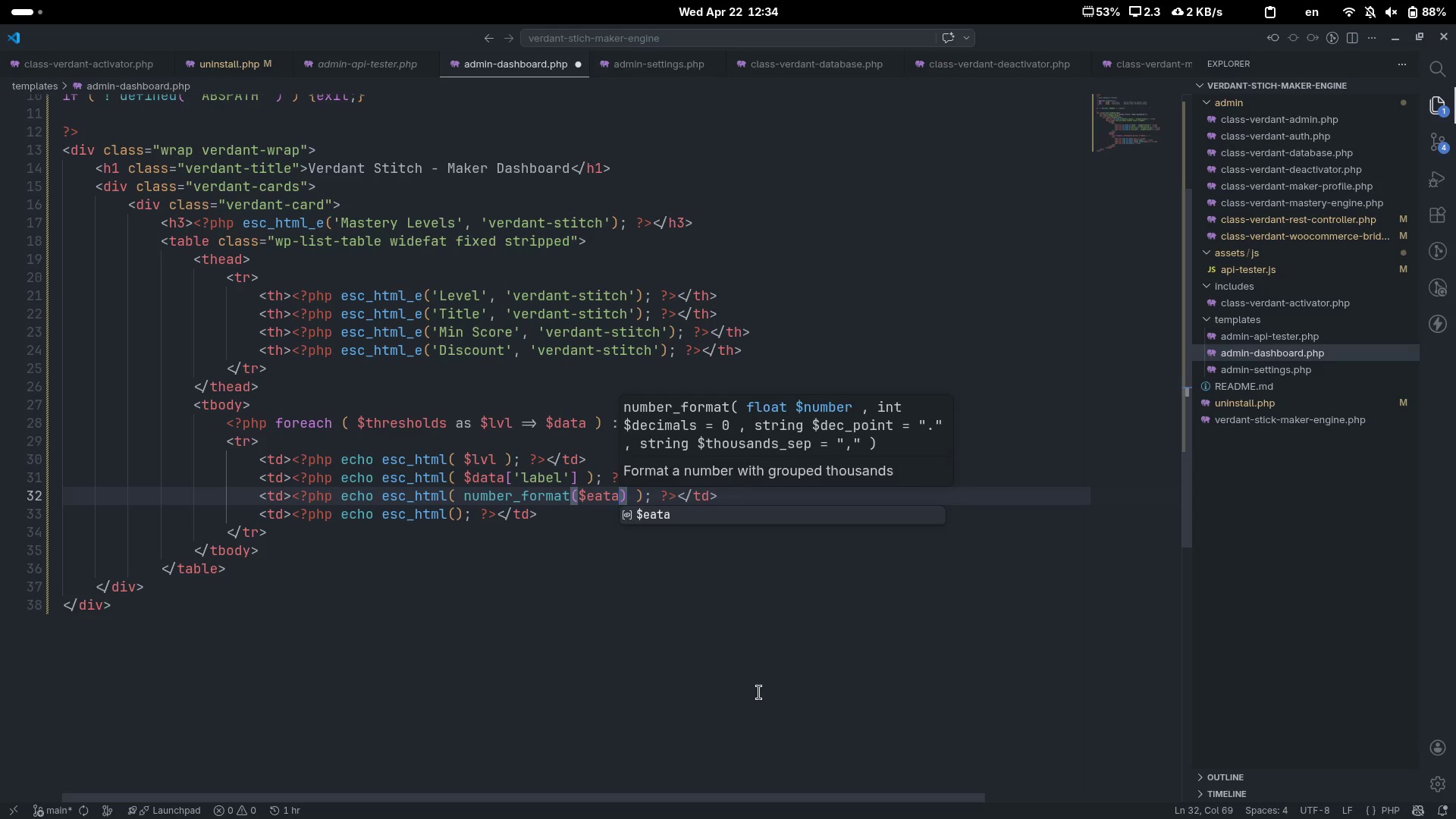 
key(Control+Backspace)
 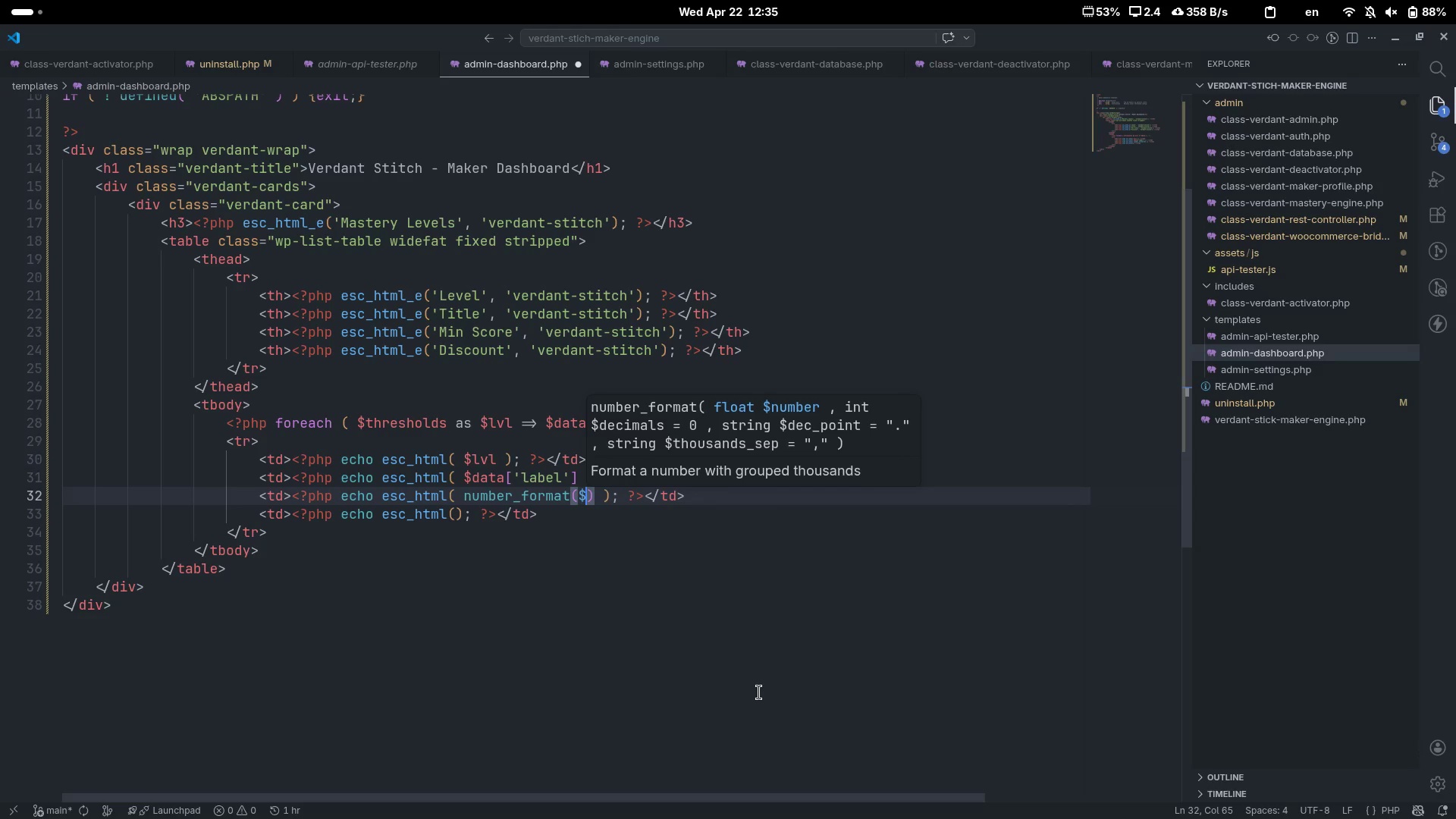 
type(data['min_score)
 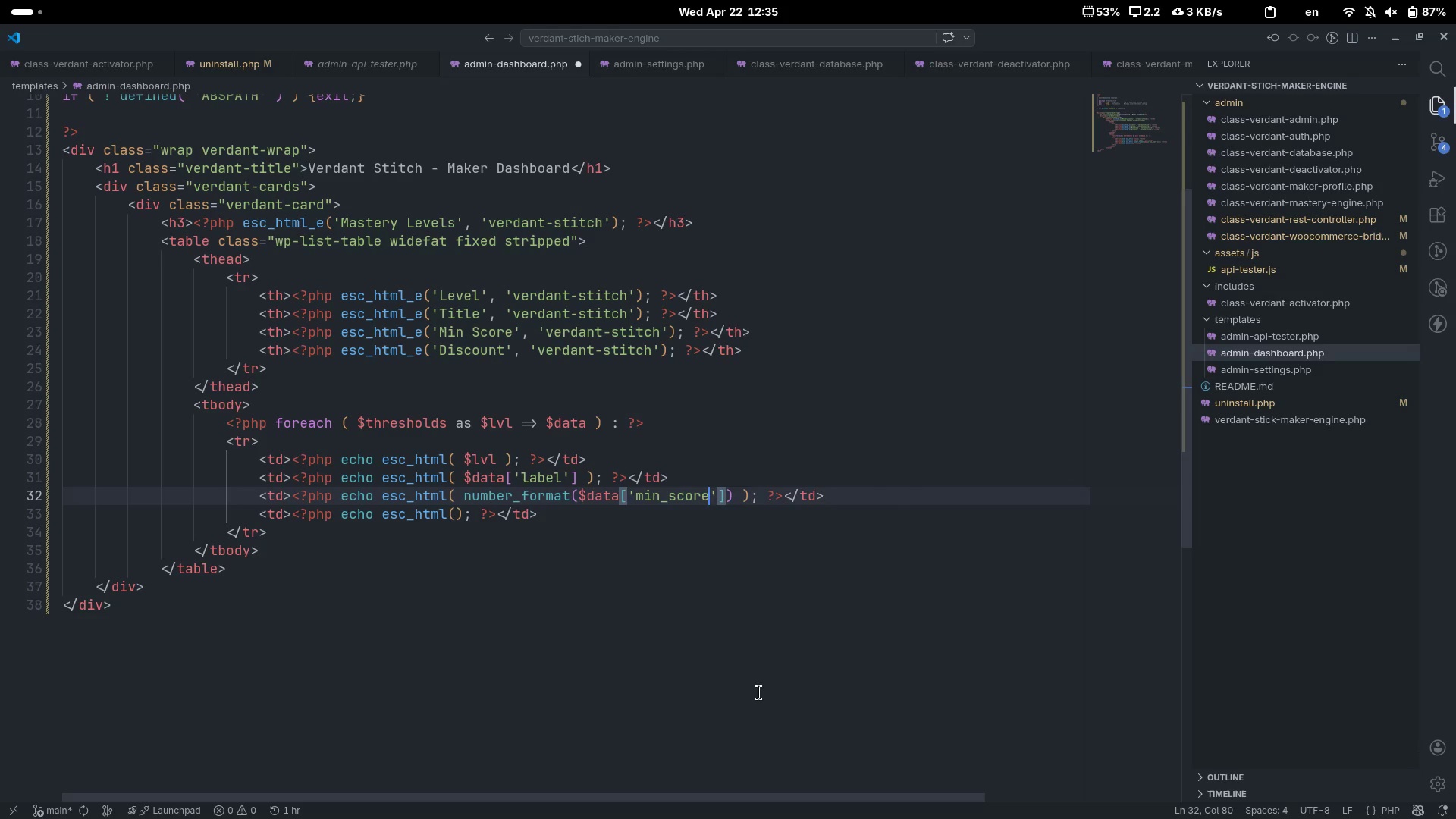 
key(ArrowRight)
 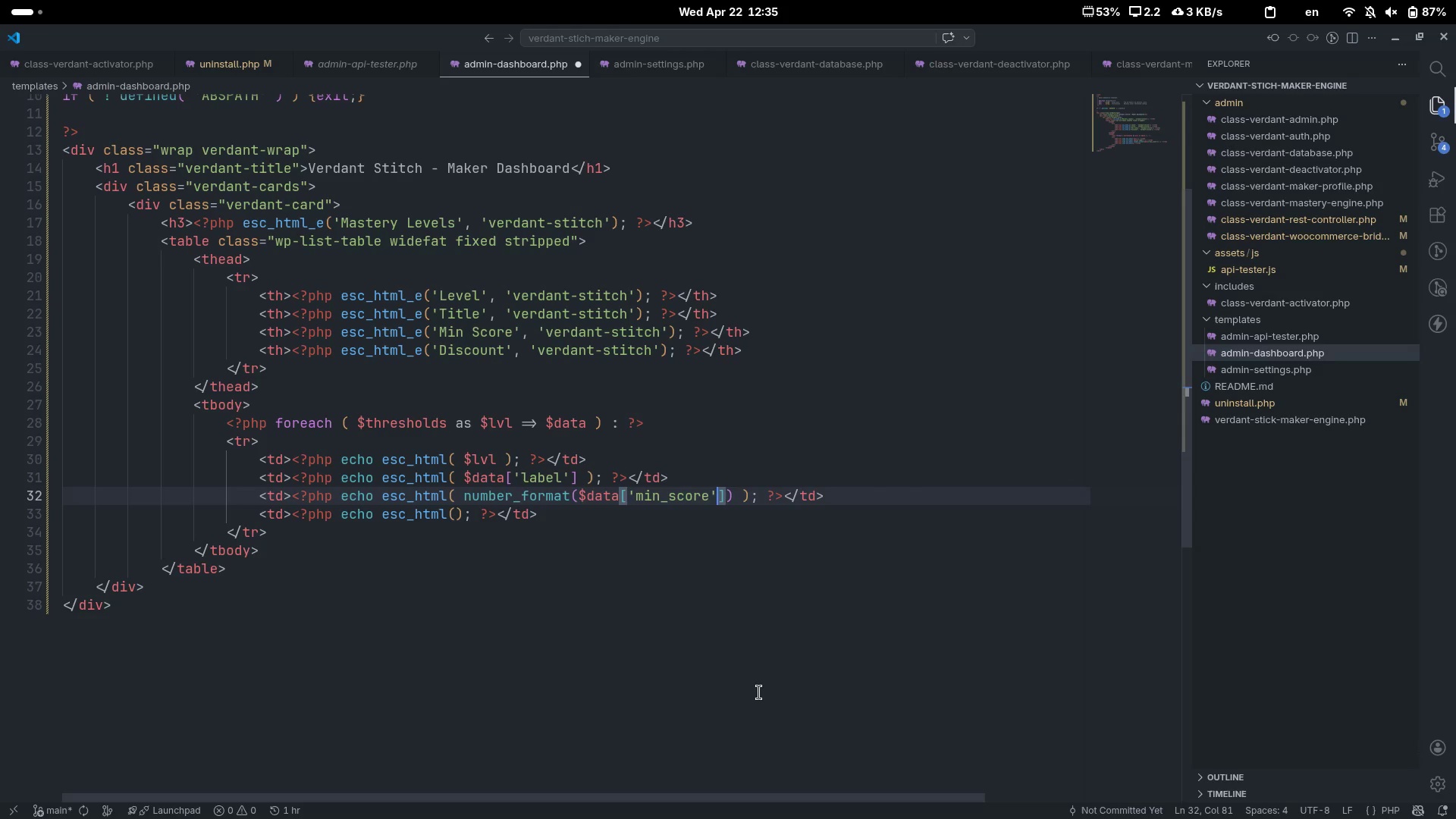 
key(ArrowRight)
 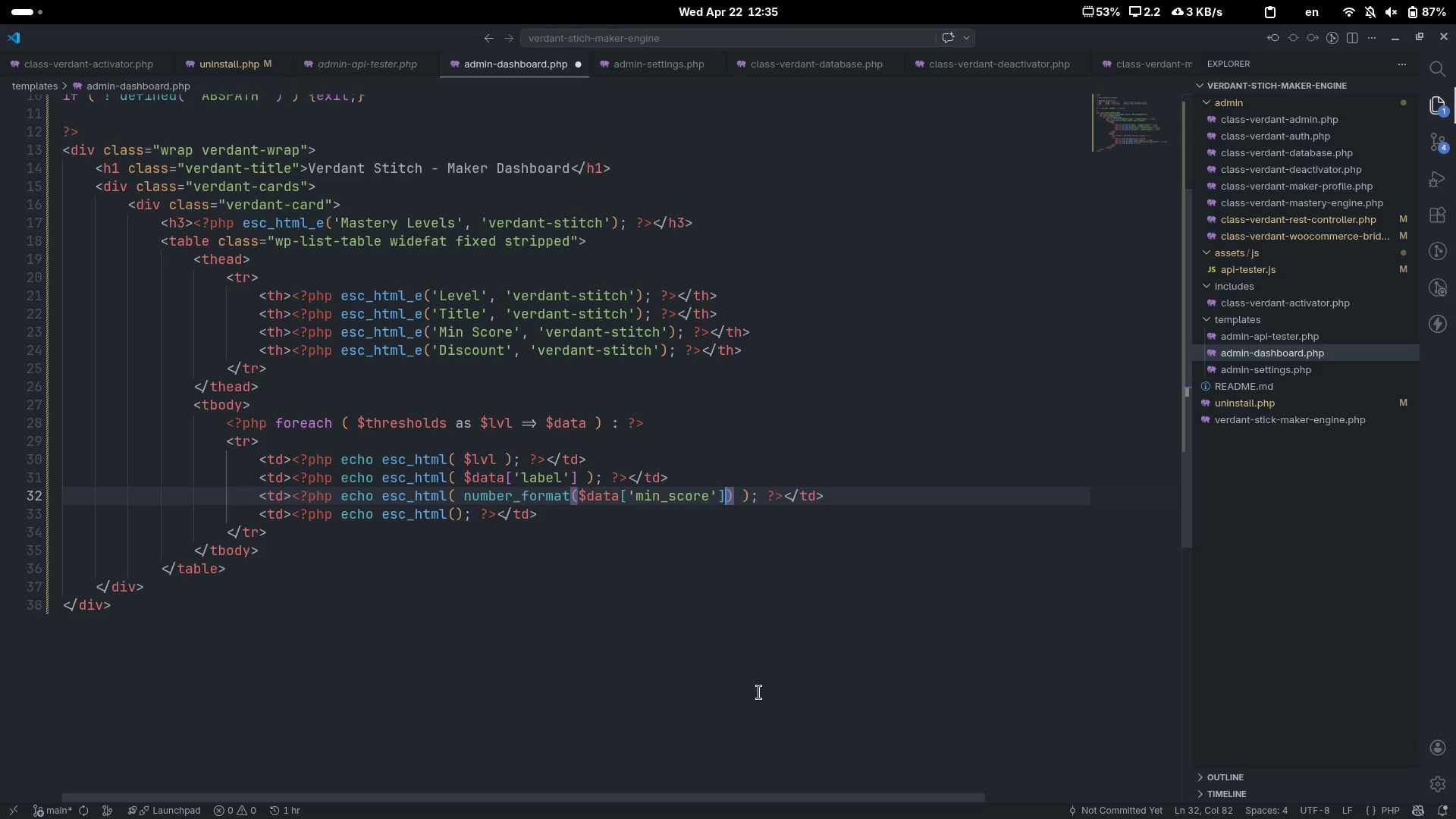 
key(Space)
 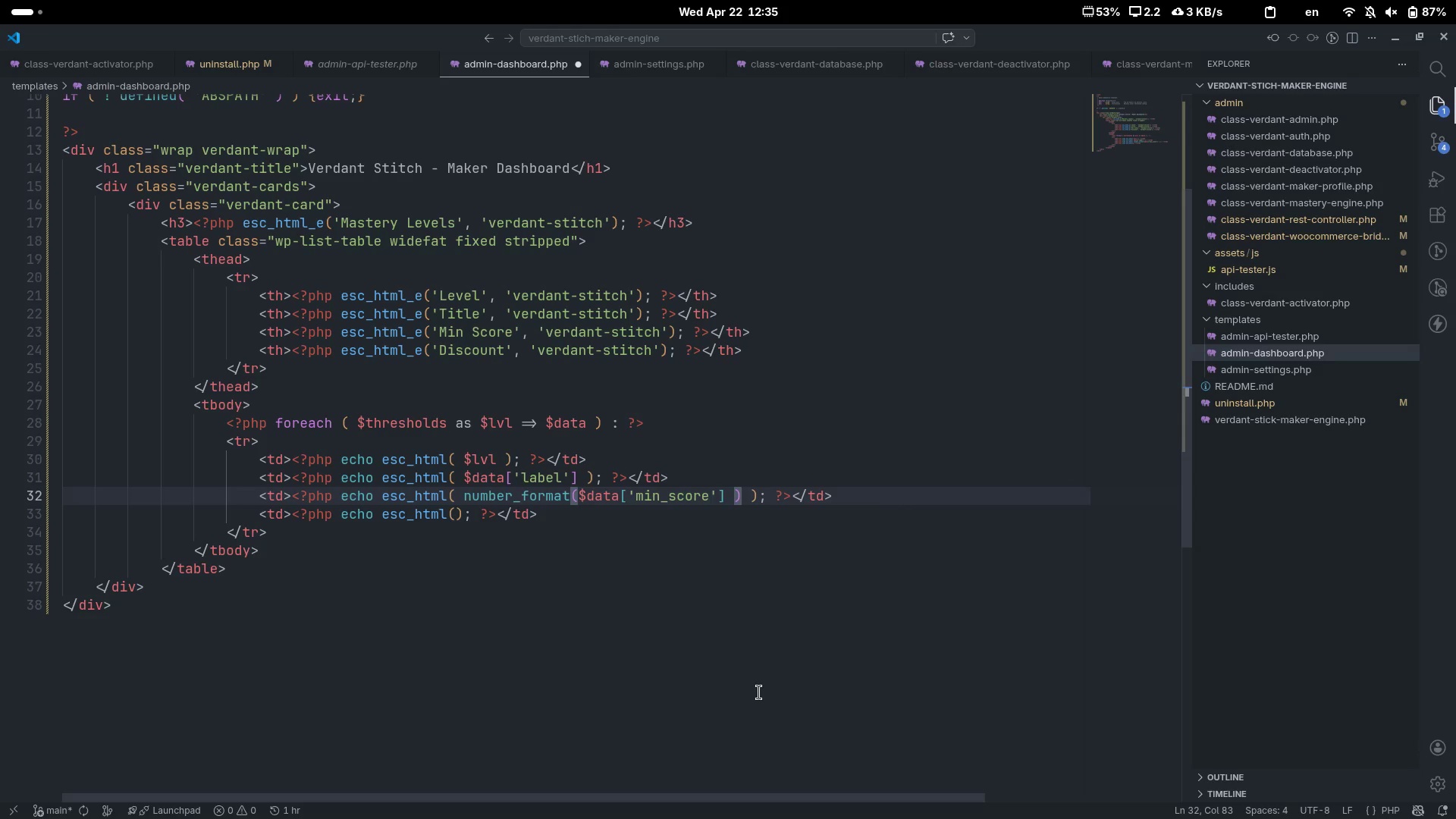 
key(ArrowDown)
 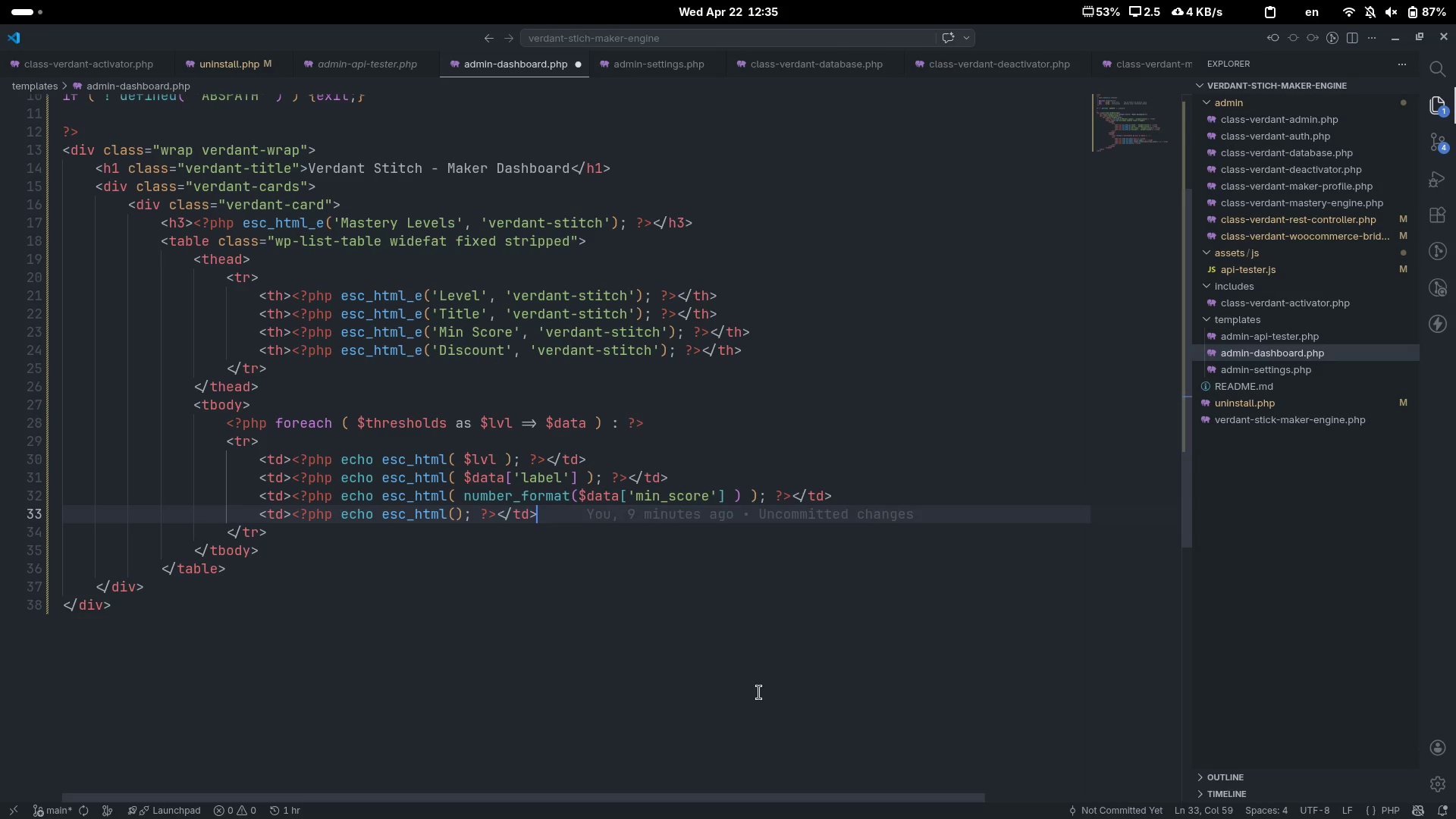 
hold_key(key=ArrowLeft, duration=0.73)
 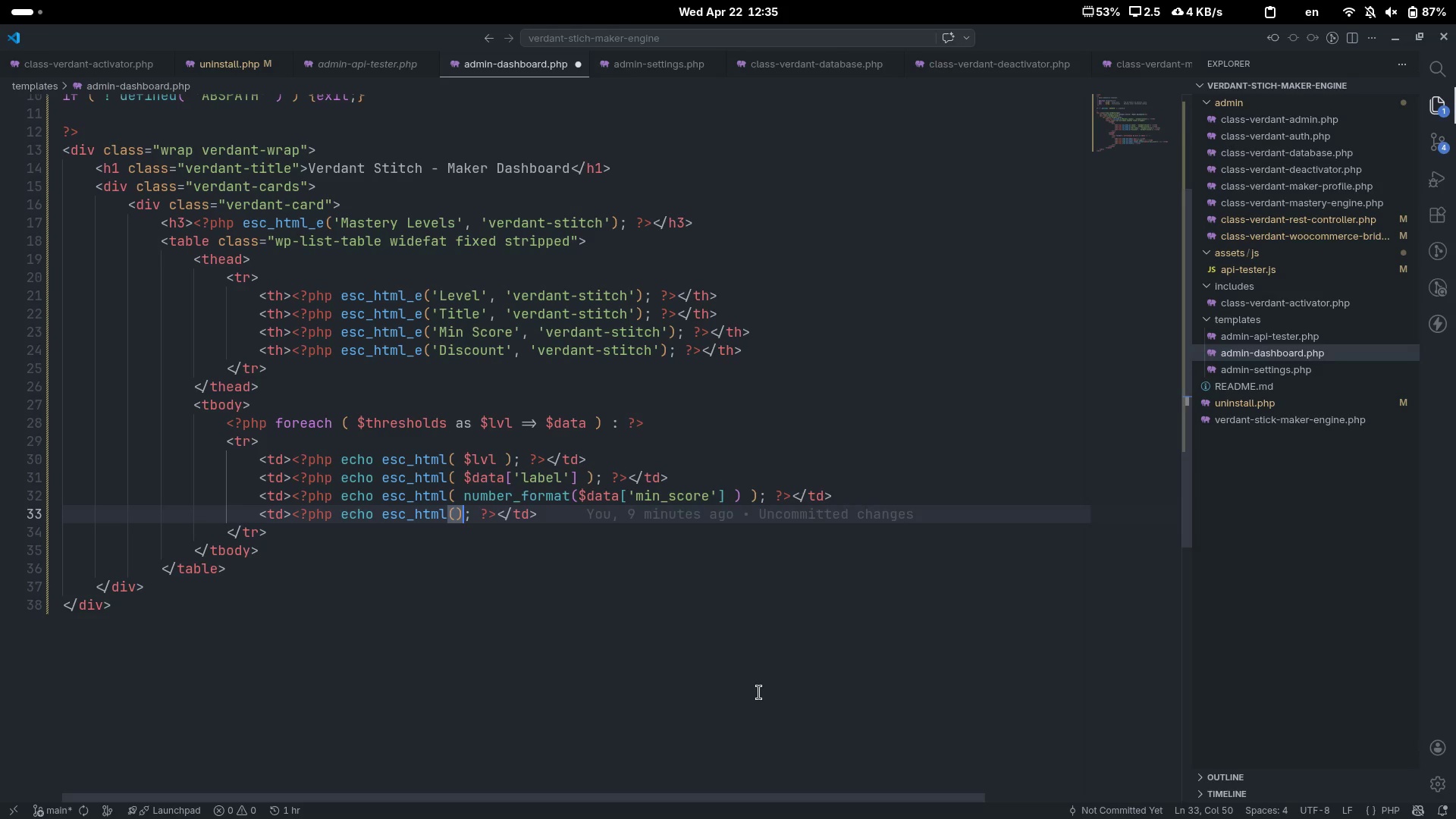 
key(ArrowLeft)
 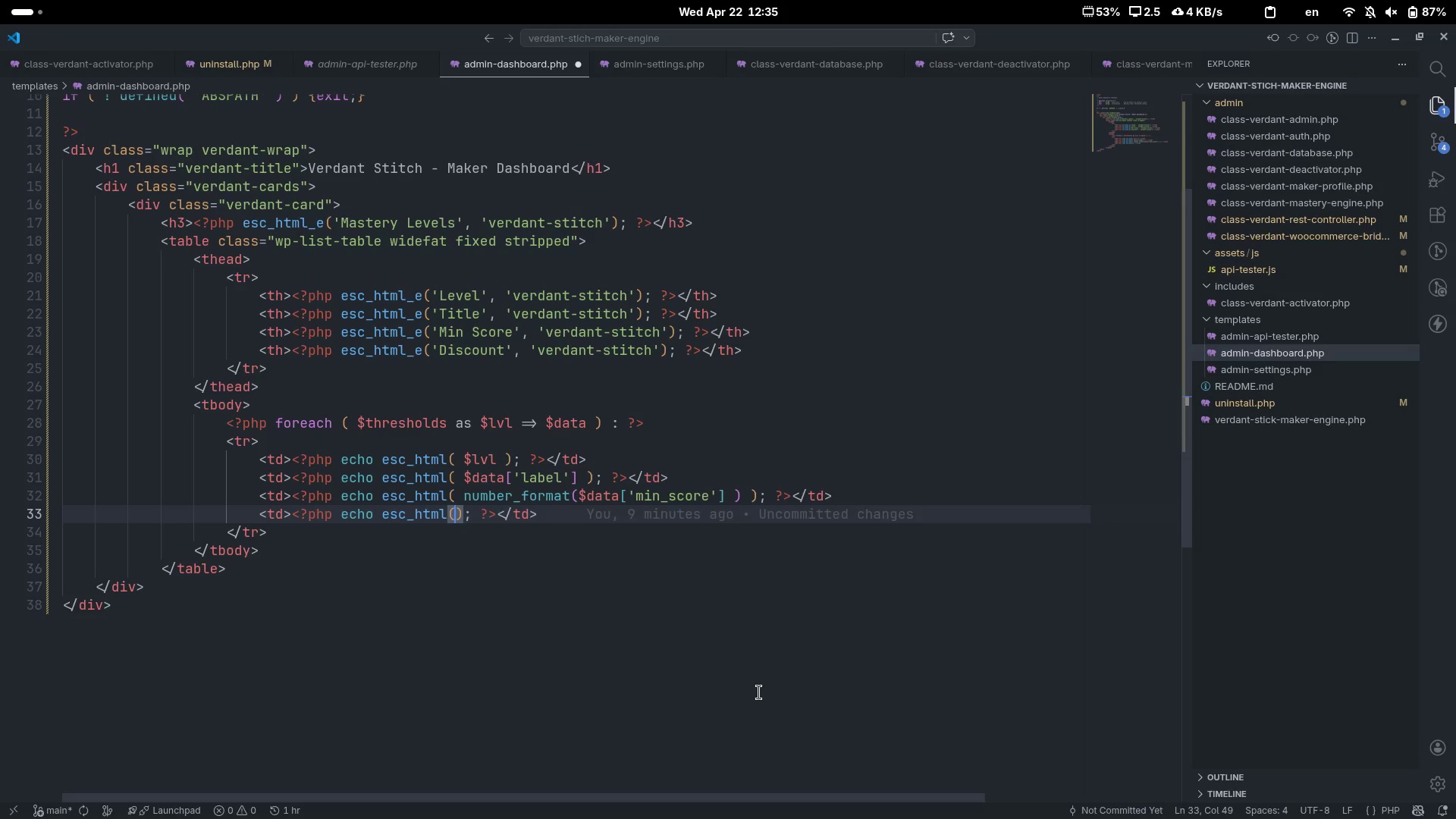 
type($a)
key(Backspace)
type(data)
 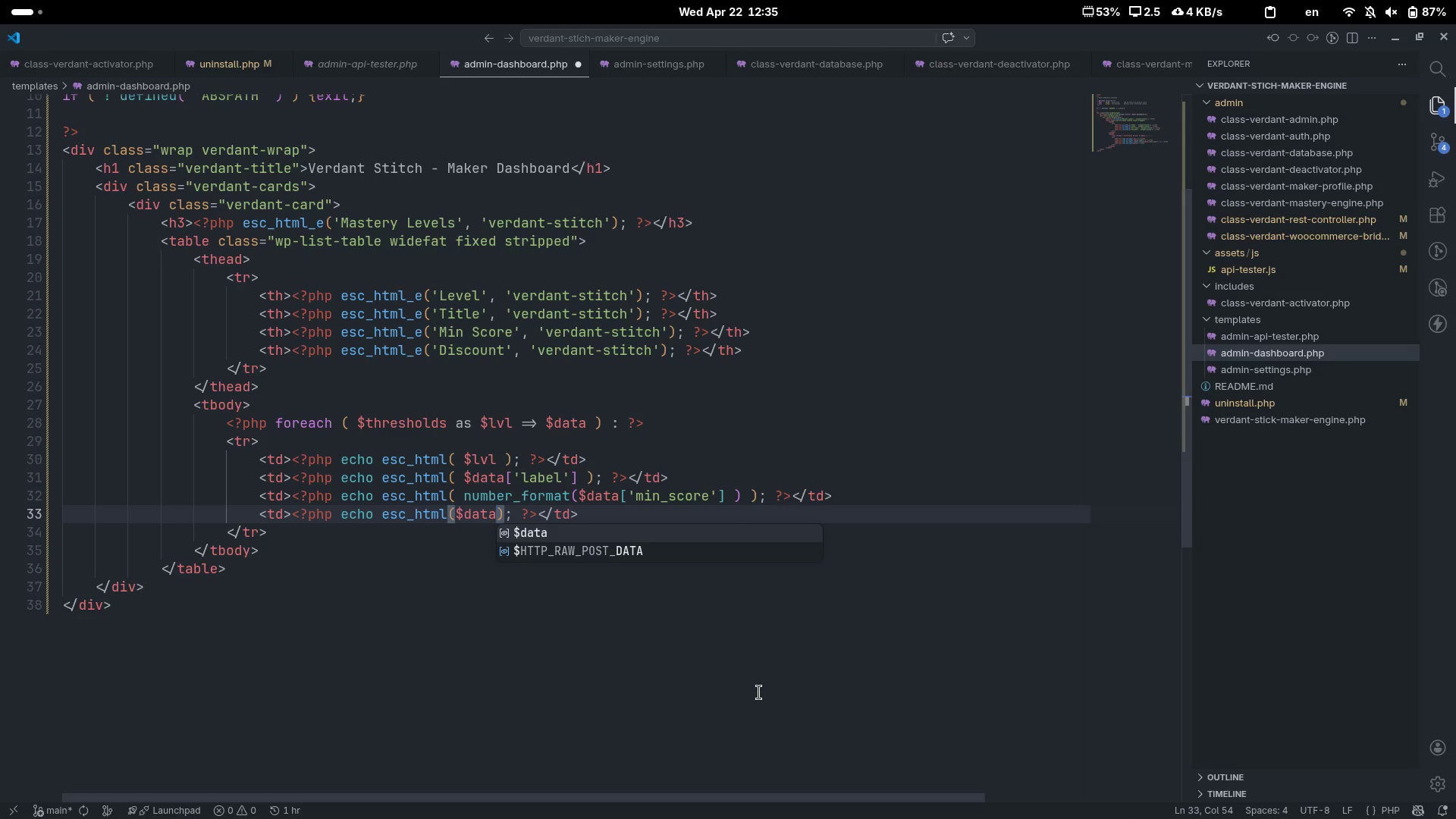 
key(Control+ControlLeft)
 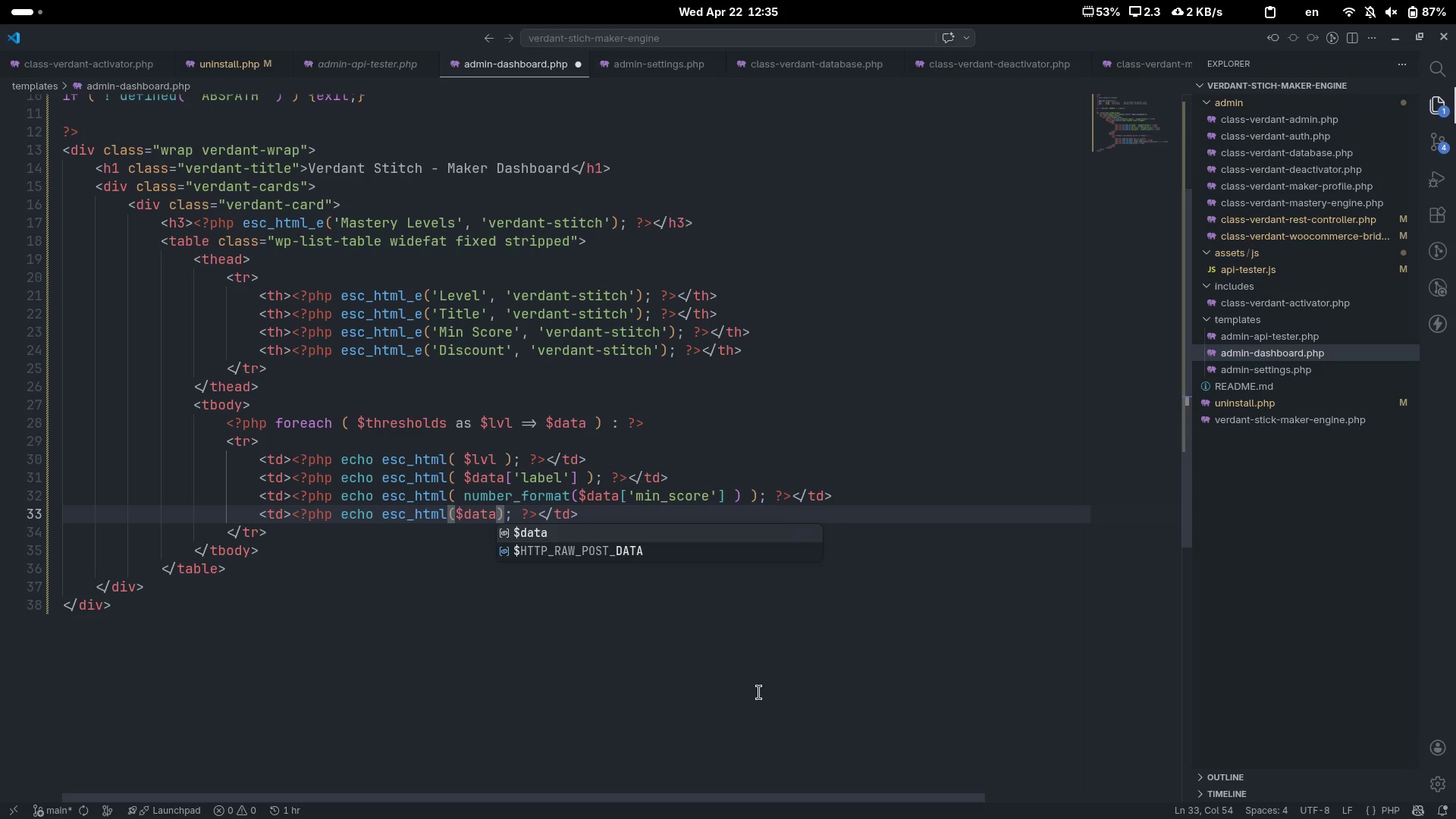 
key(Control+ArrowLeft)
 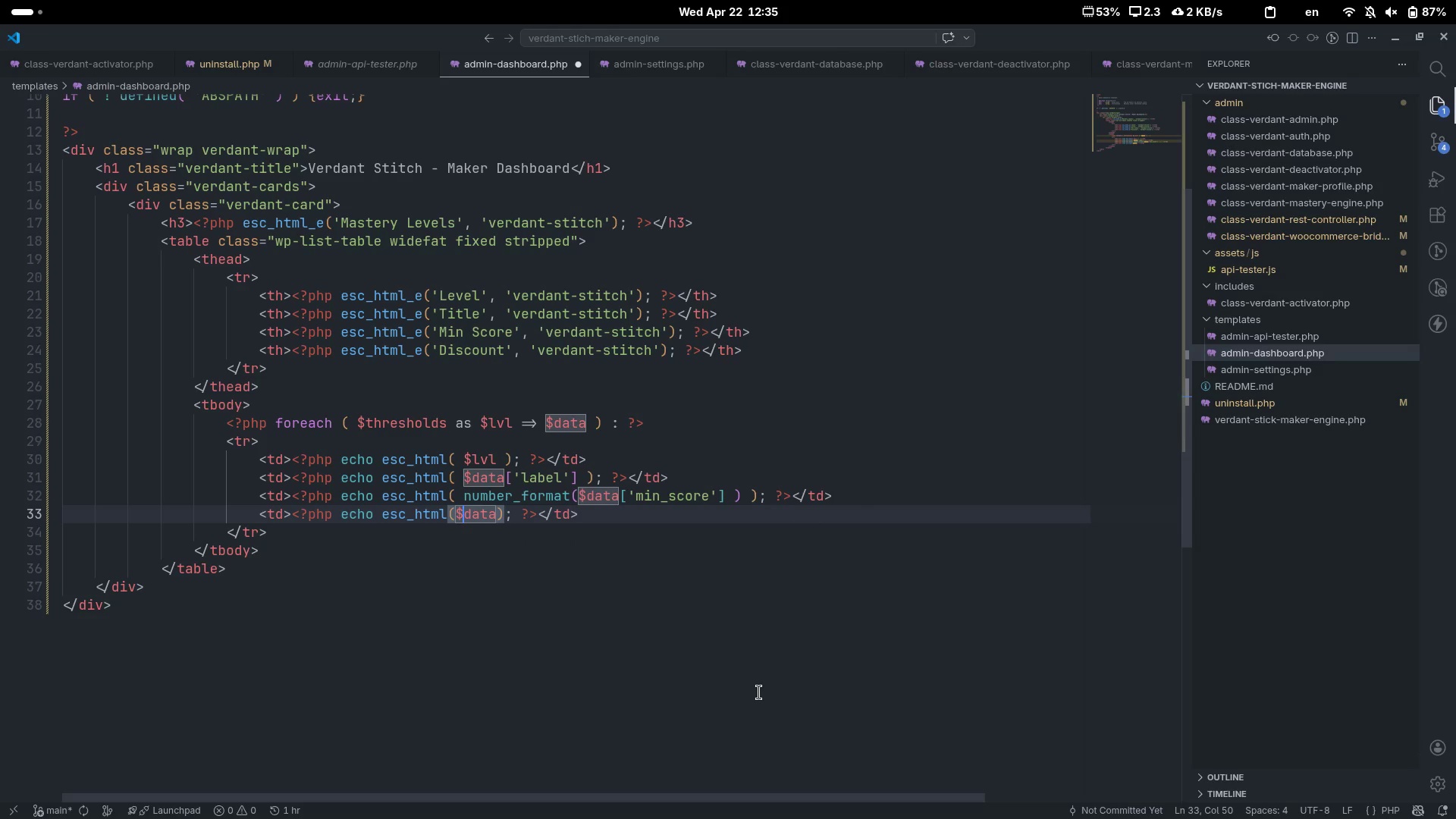 
key(ArrowLeft)
 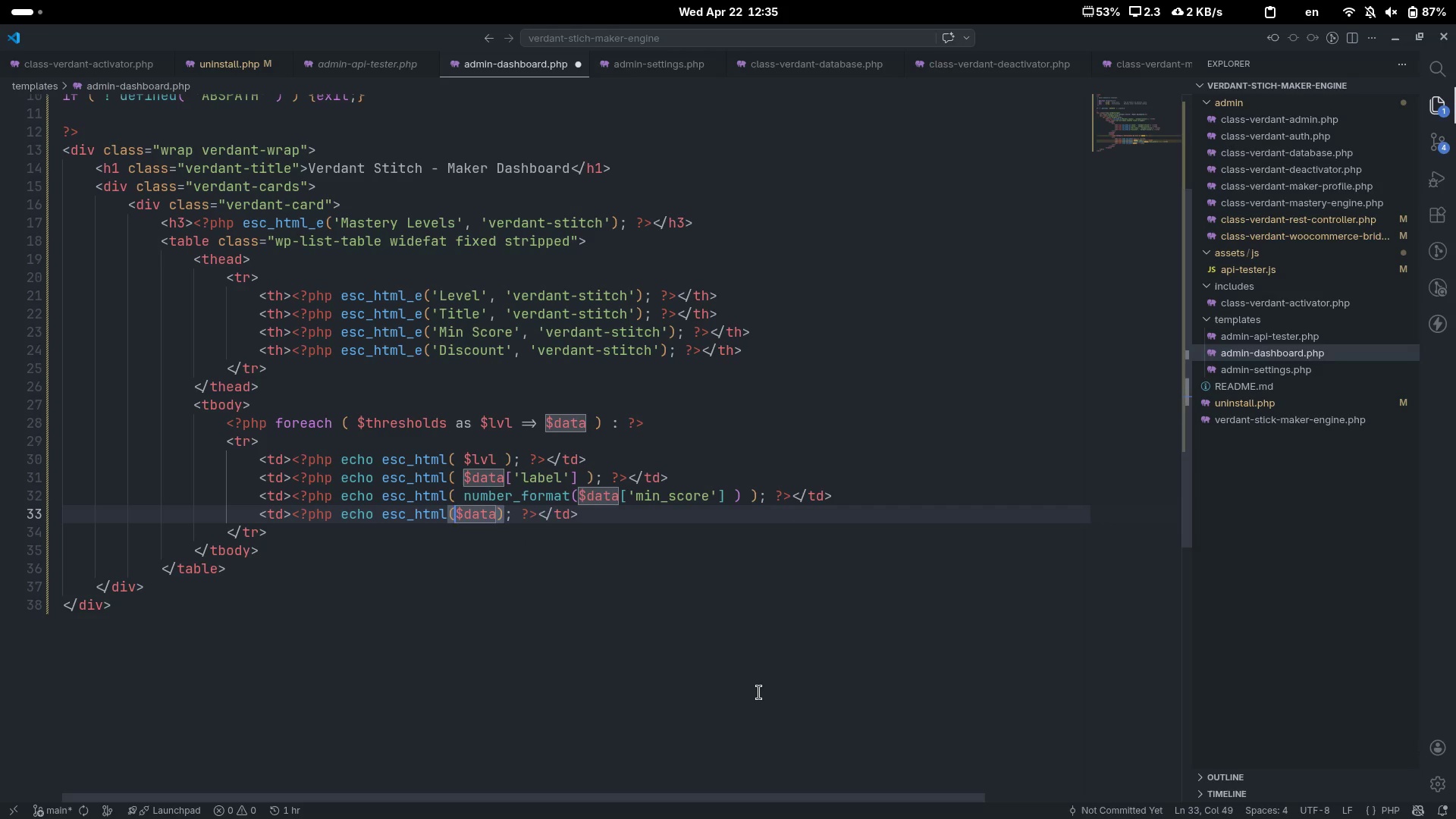 
key(Space)
 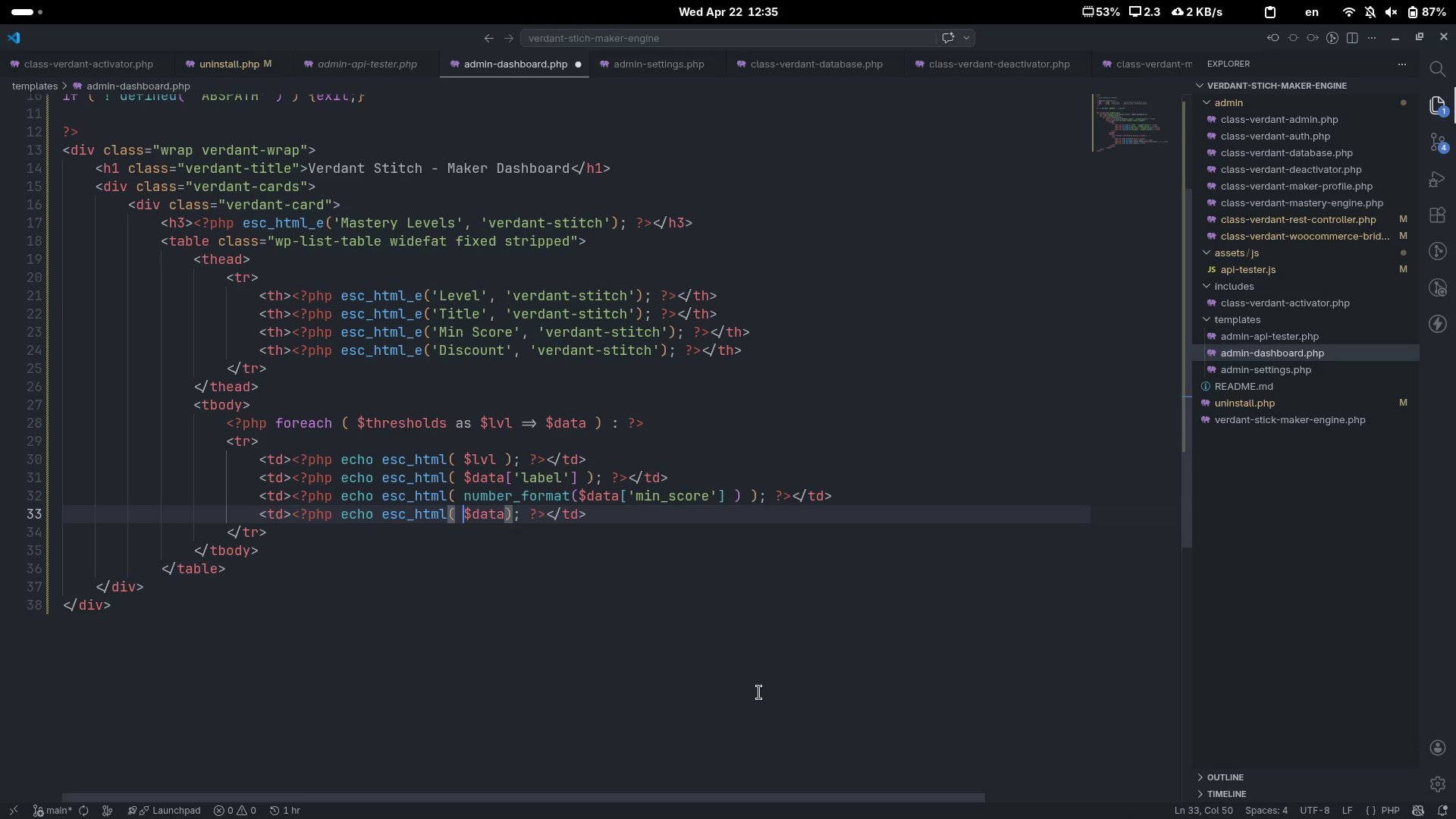 
key(Control+ControlLeft)
 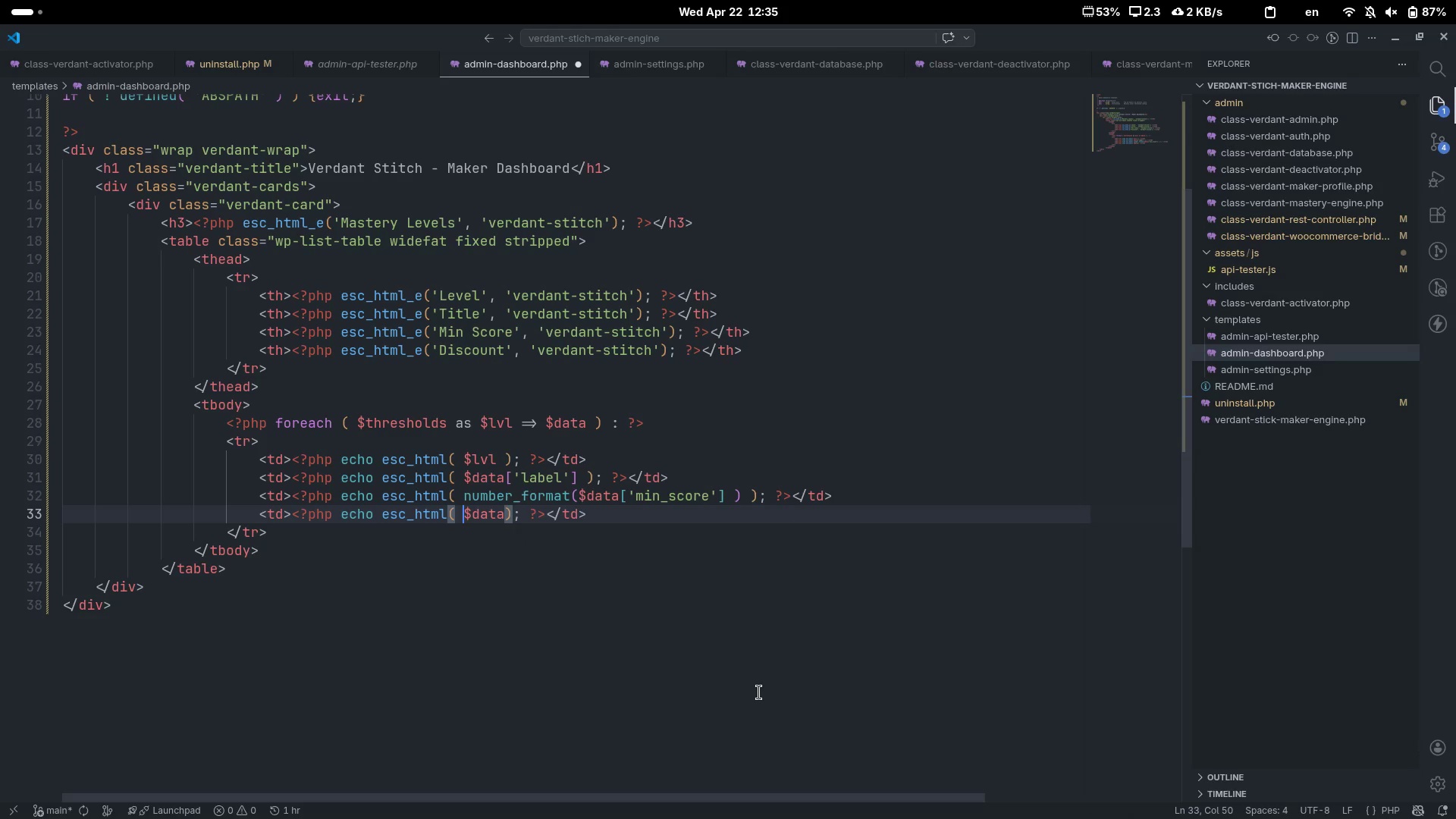 
key(Control+ArrowRight)
 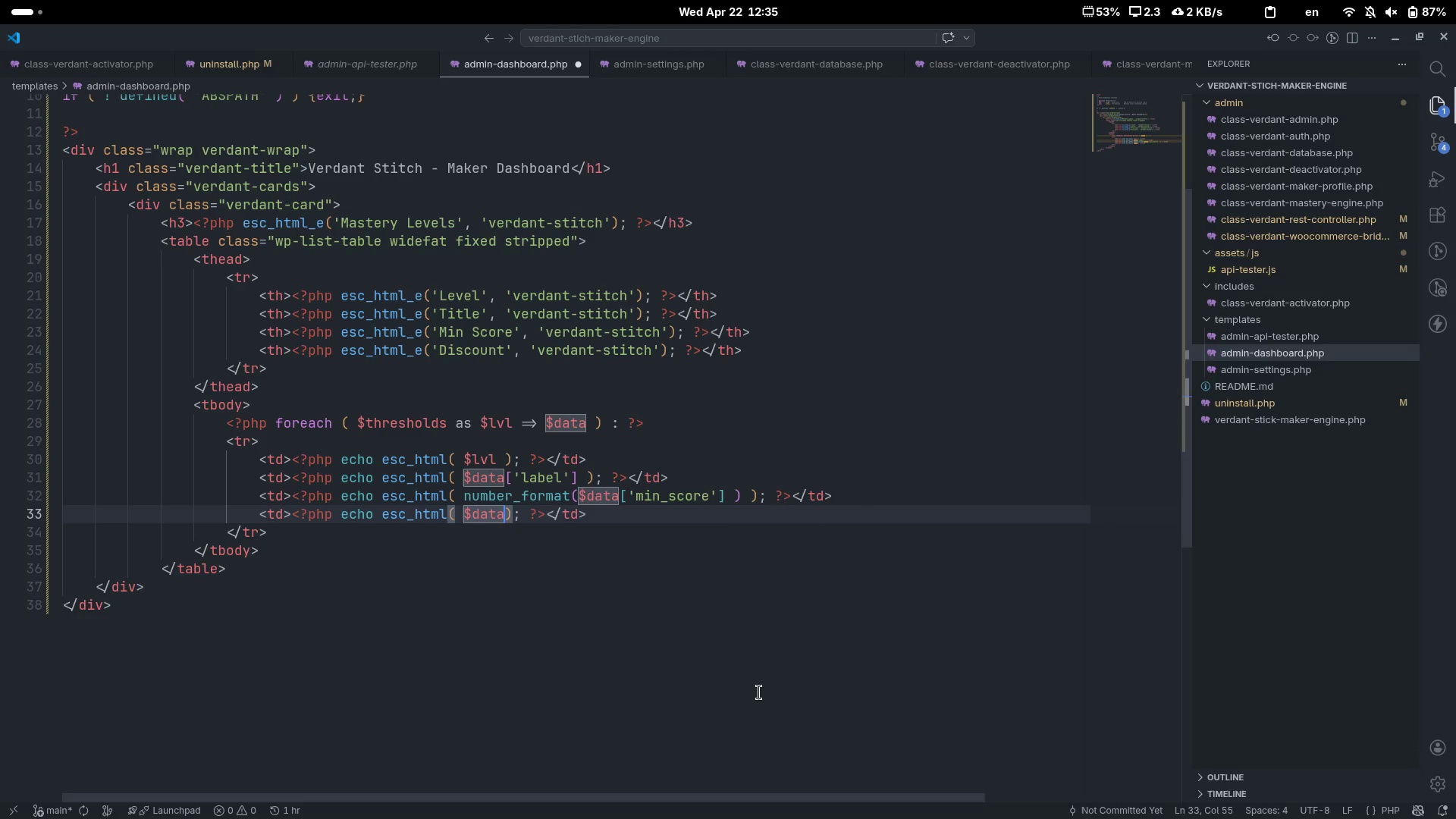 
key(Space)
 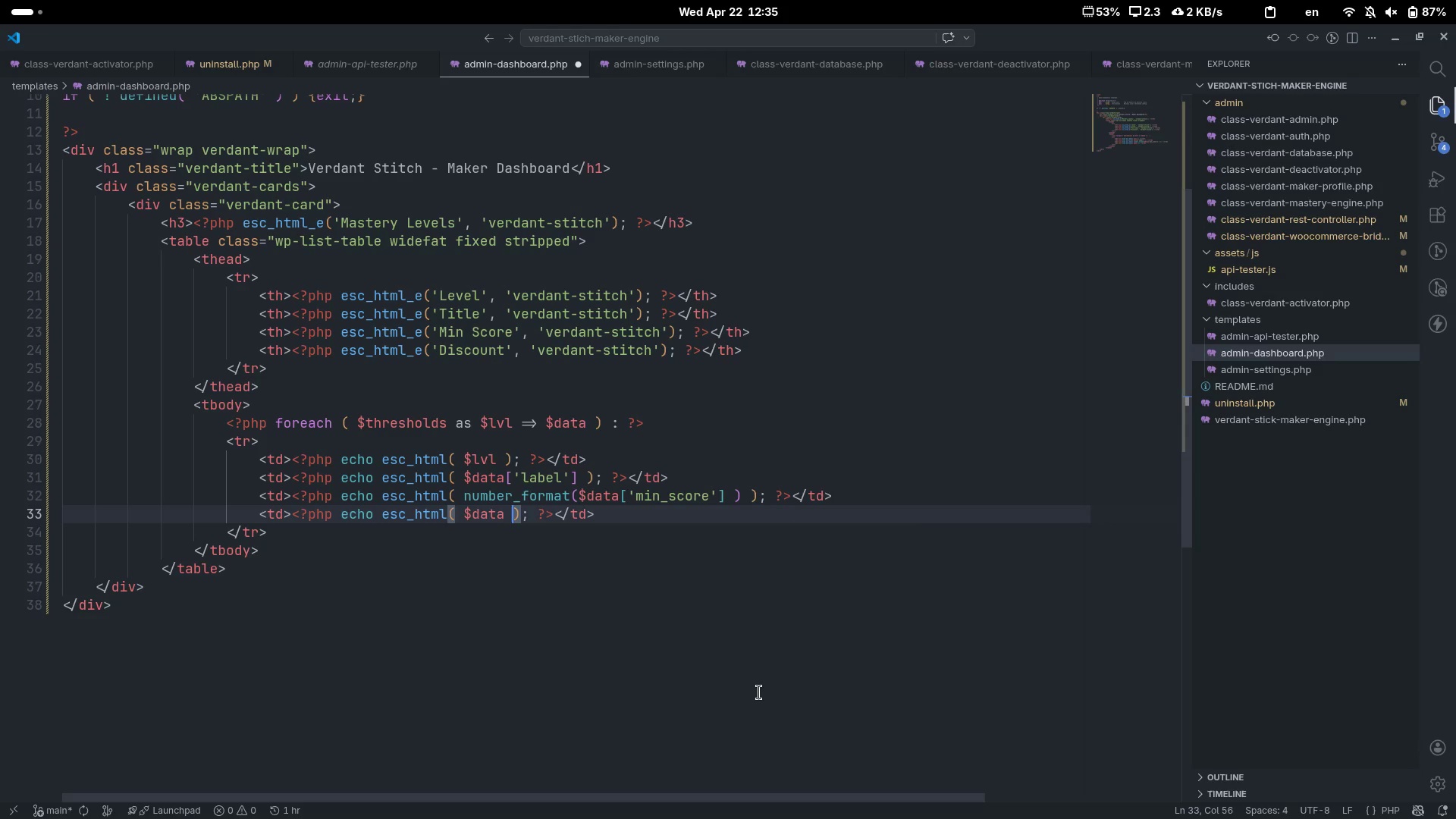 
key(ArrowLeft)
 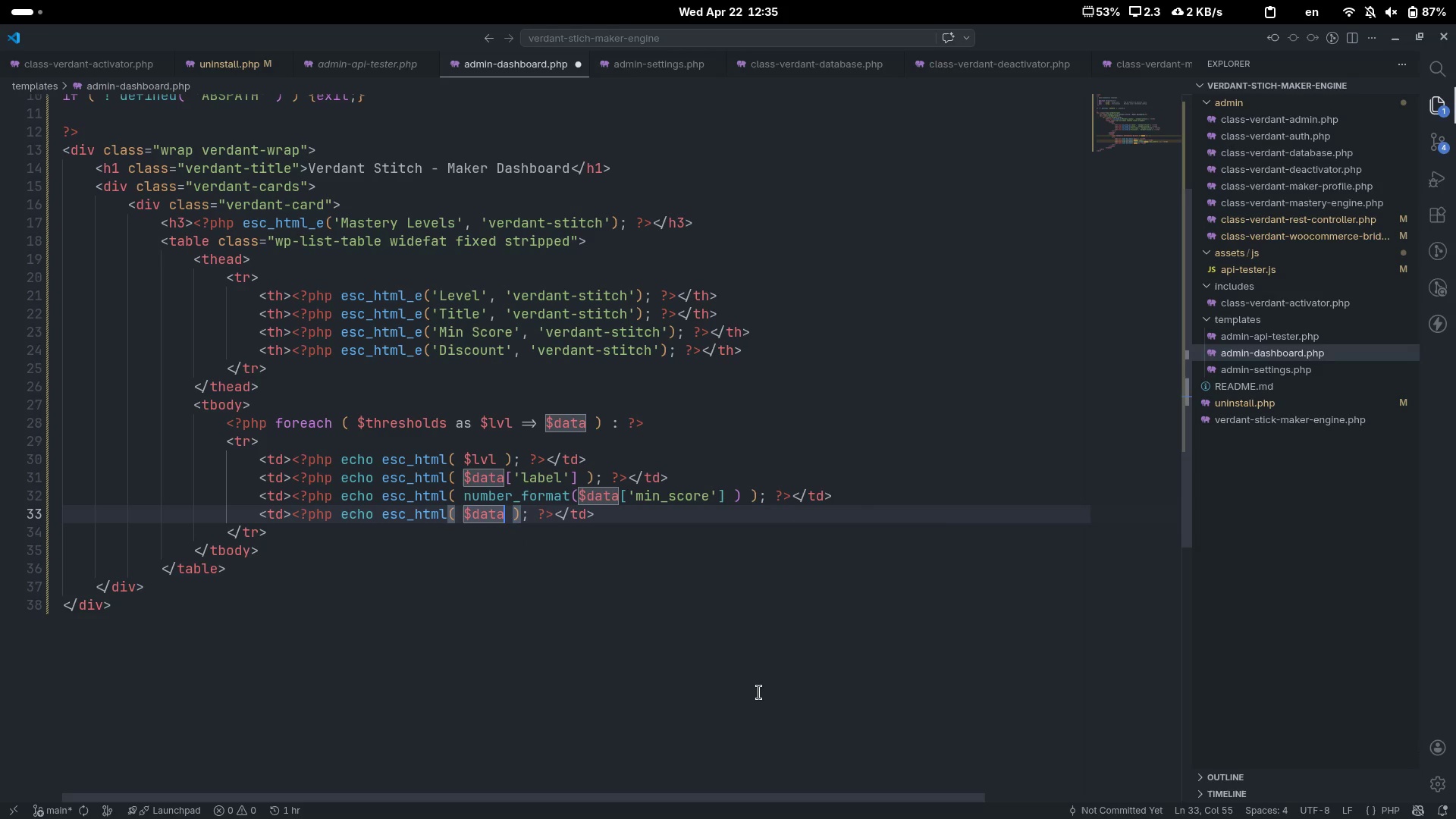 
type(['discount)
 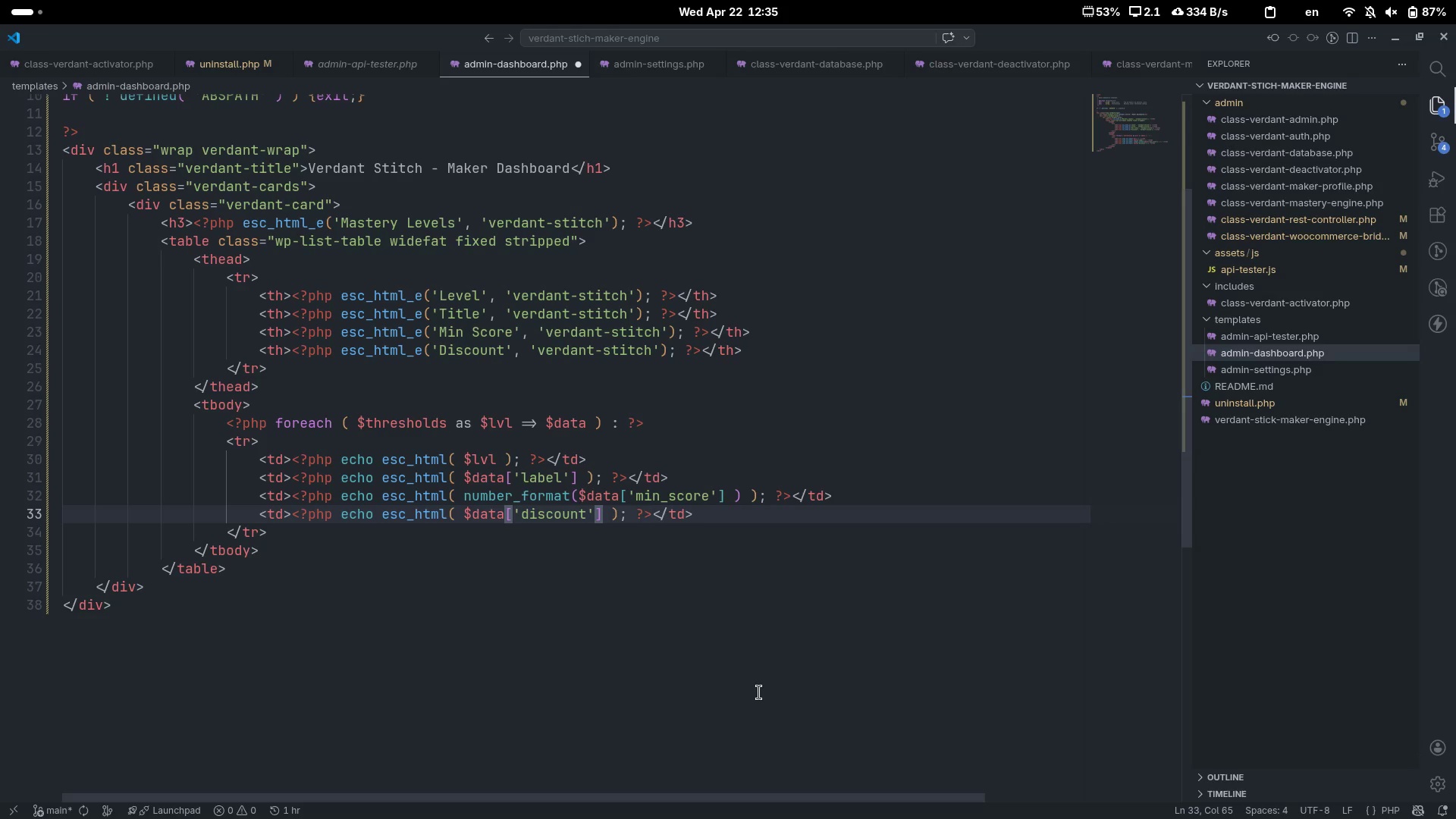 
wait(5.06)
 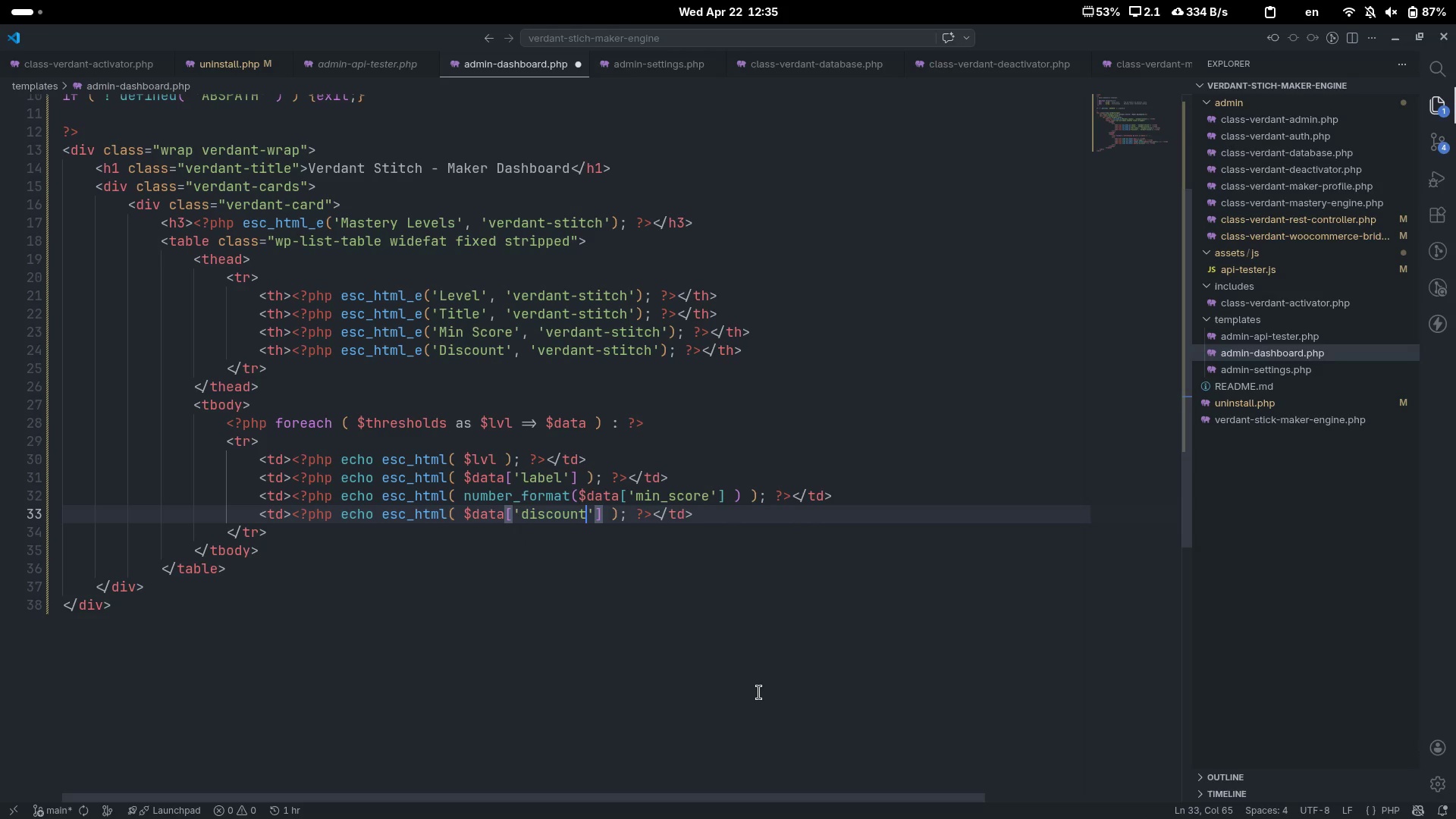 
key(ArrowRight)
 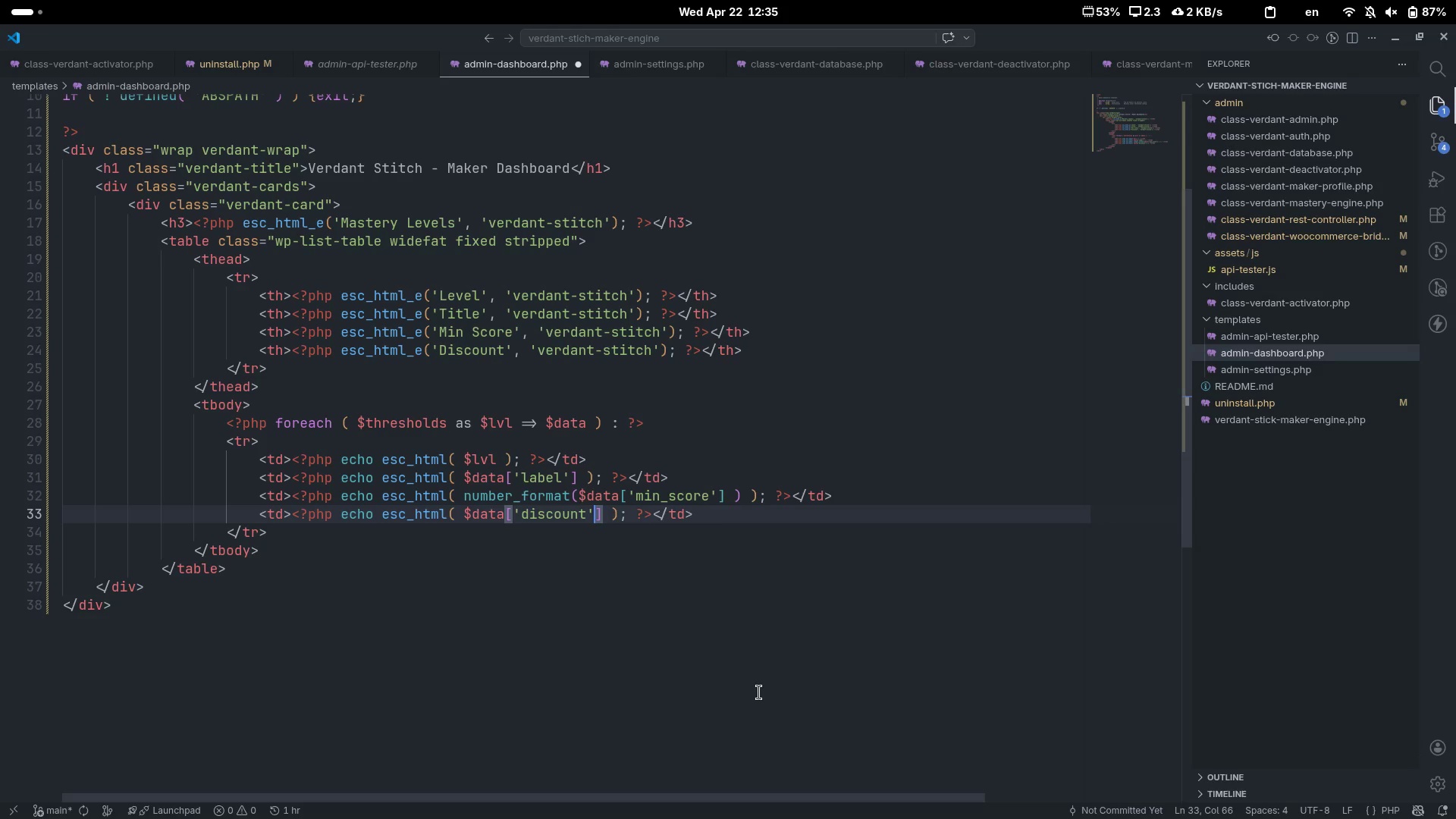 
key(ArrowRight)
 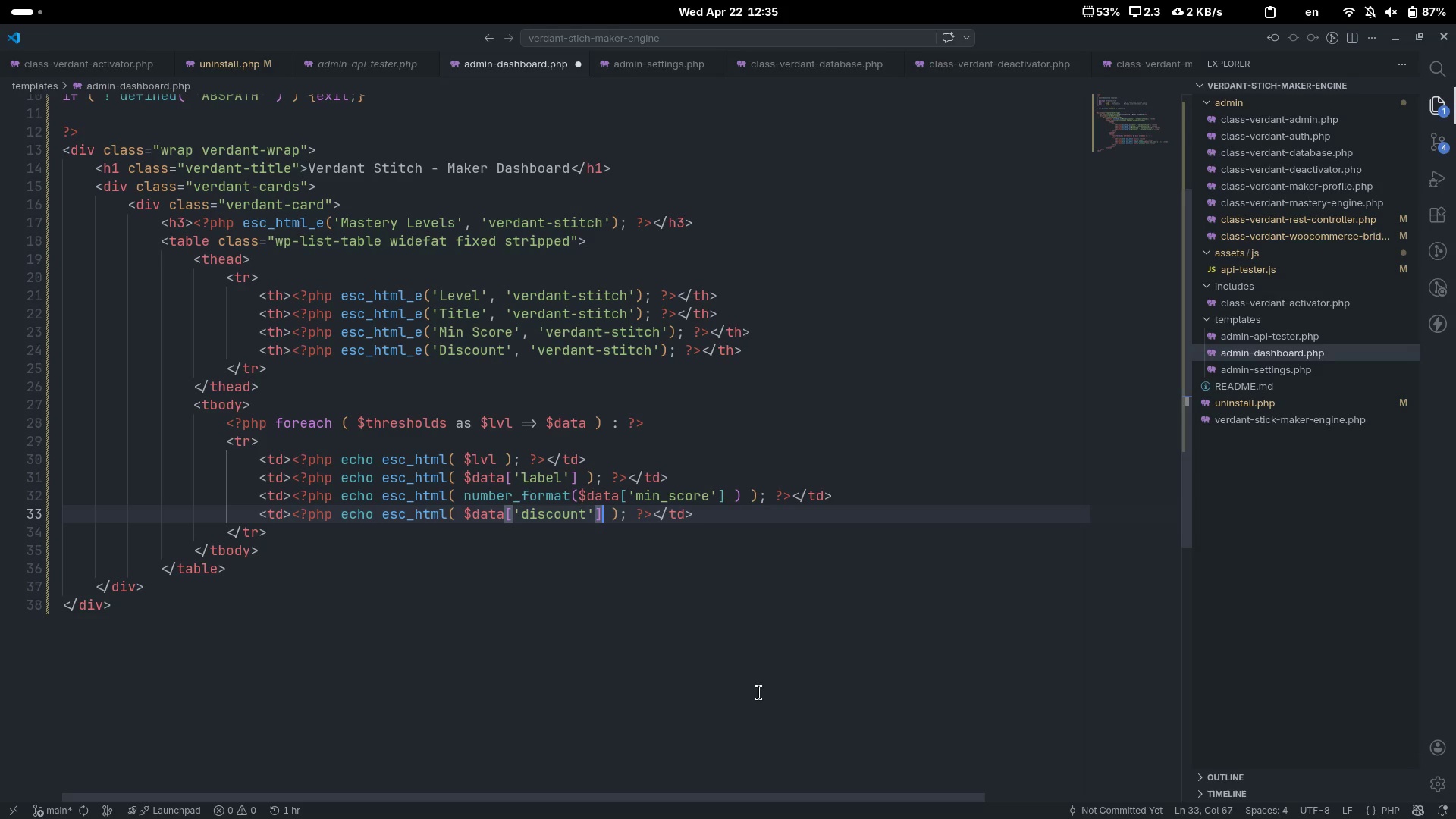 
key(ArrowRight)
 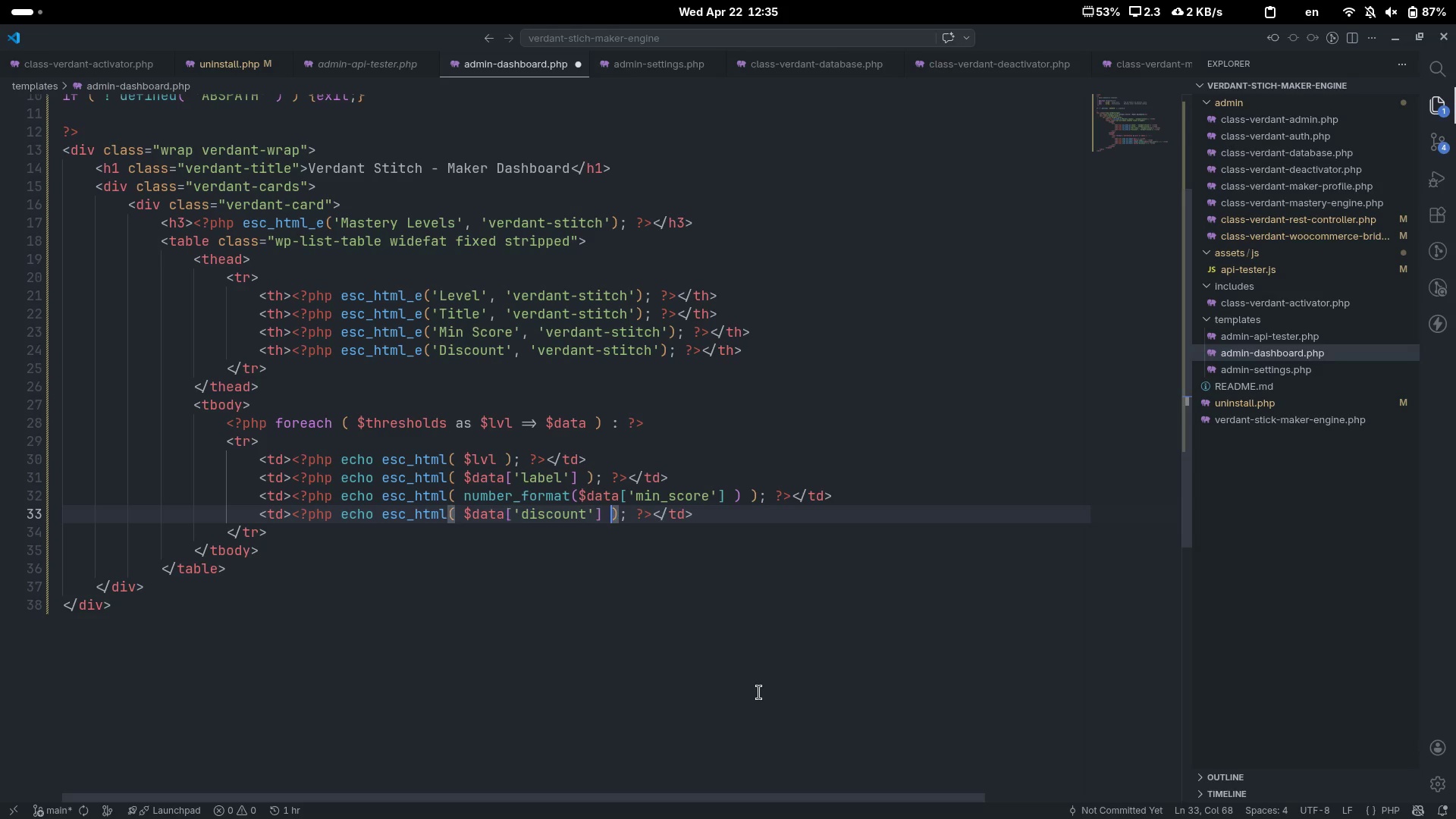 
key(ArrowRight)
 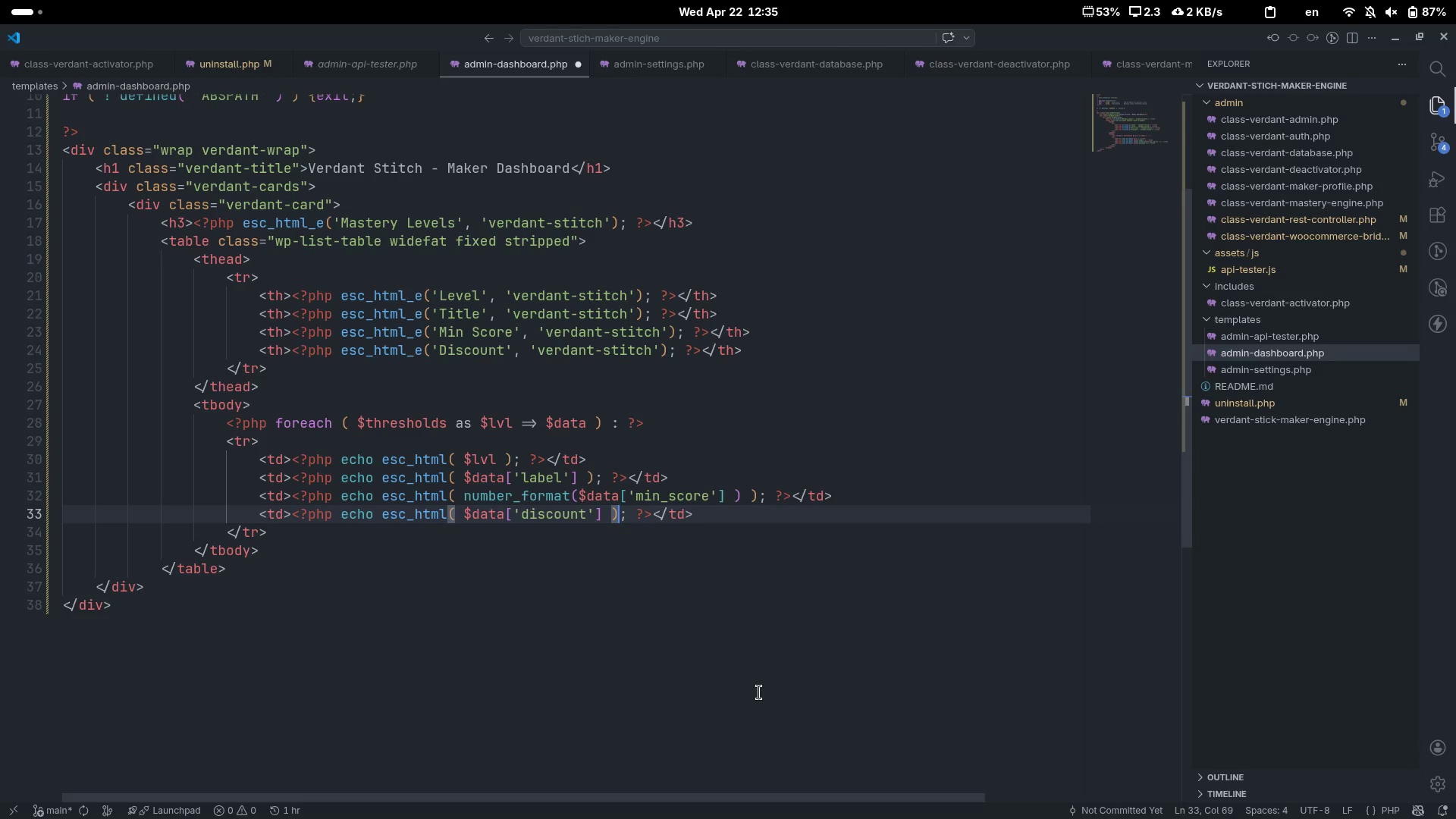 
key(ArrowRight)
 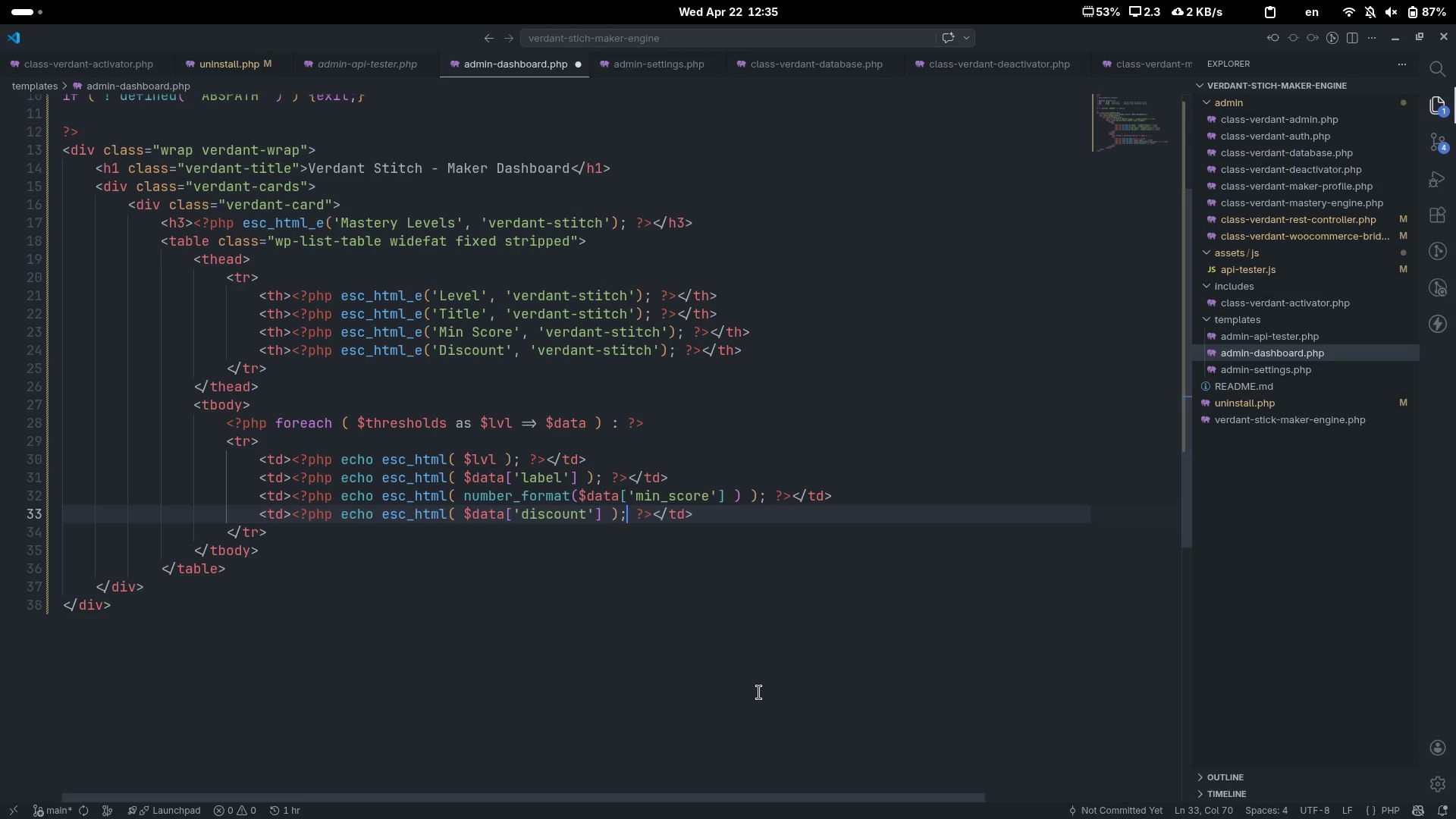 
key(ArrowRight)
 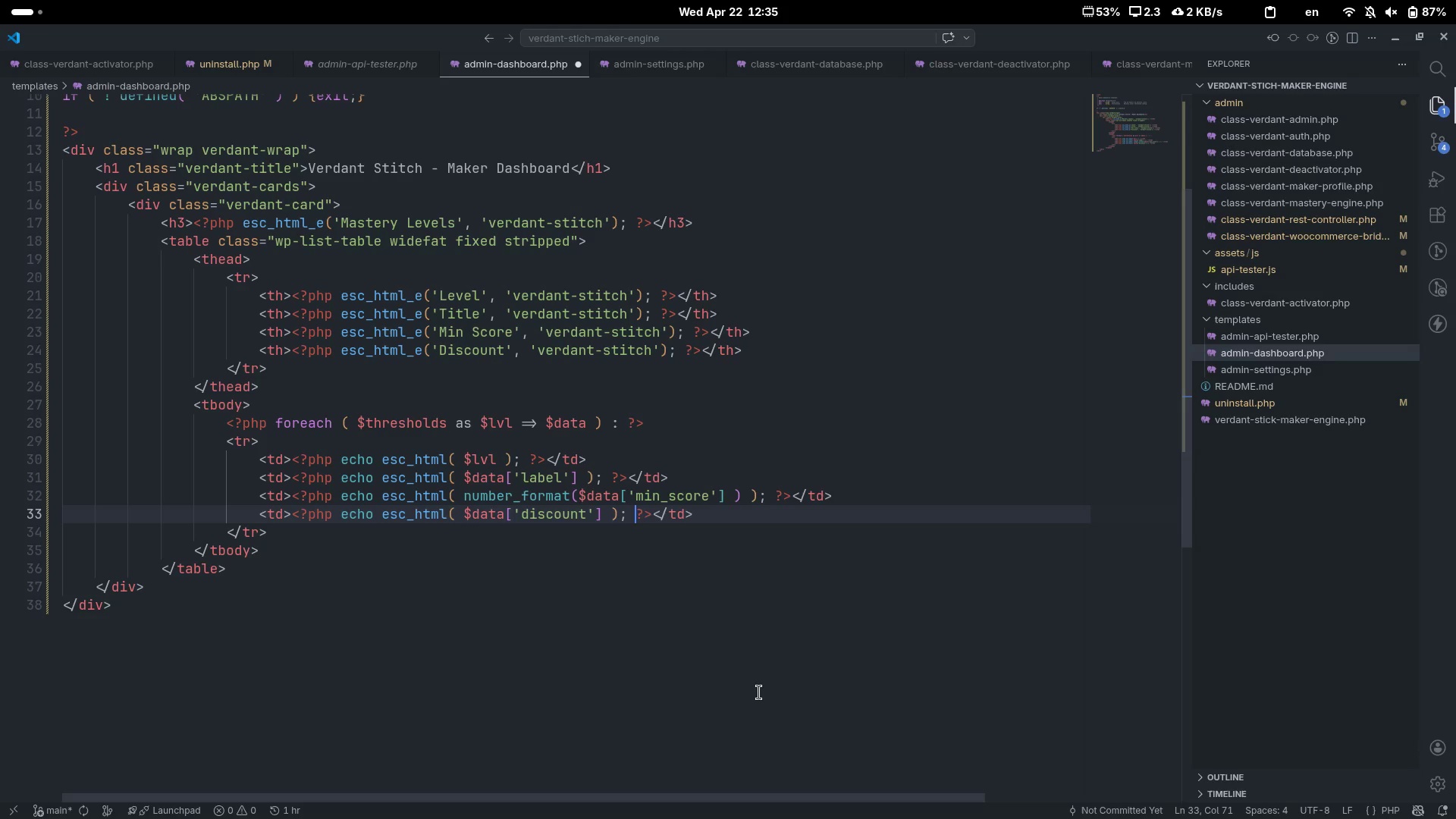 
key(ArrowRight)
 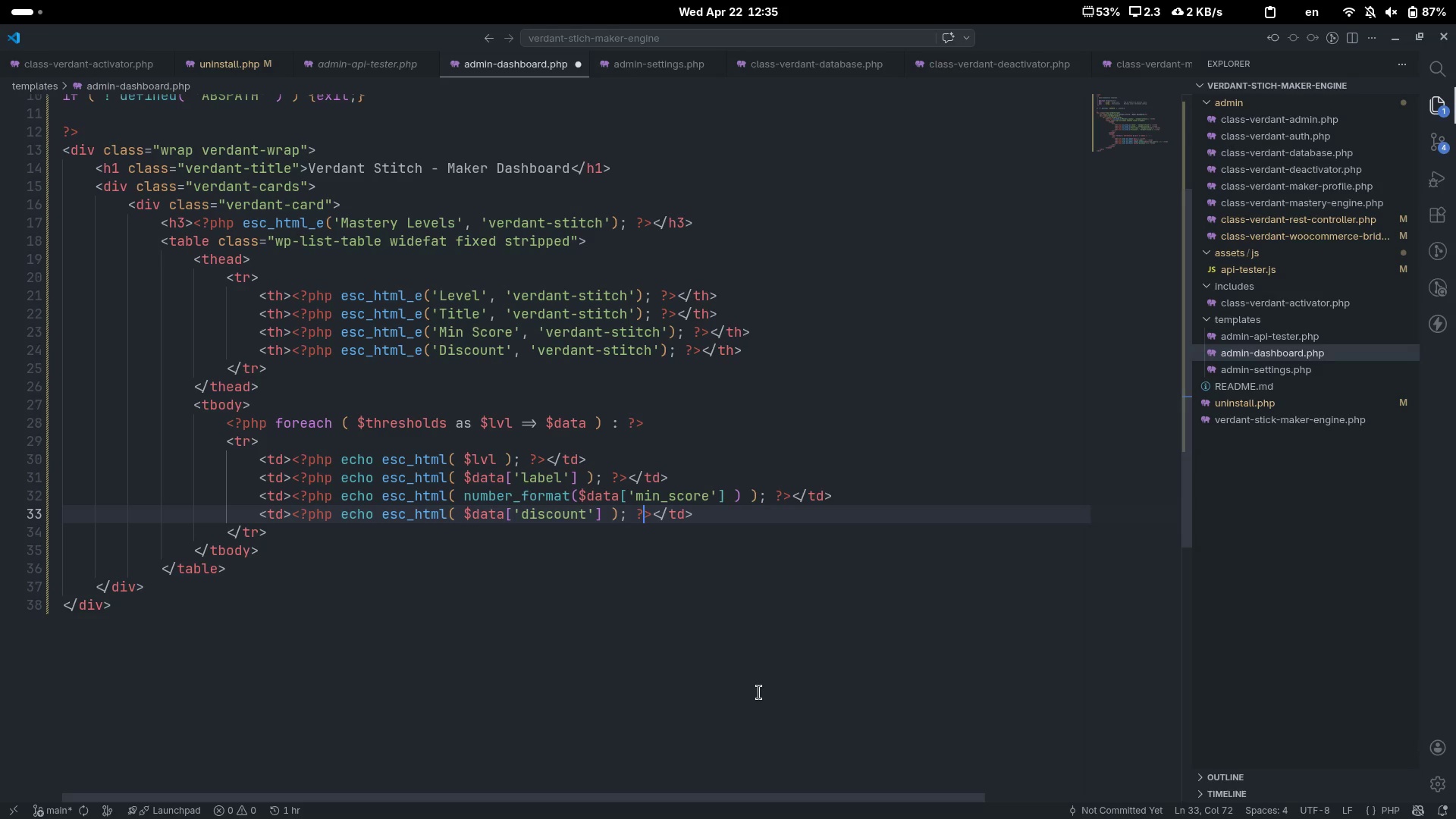 
key(ArrowRight)
 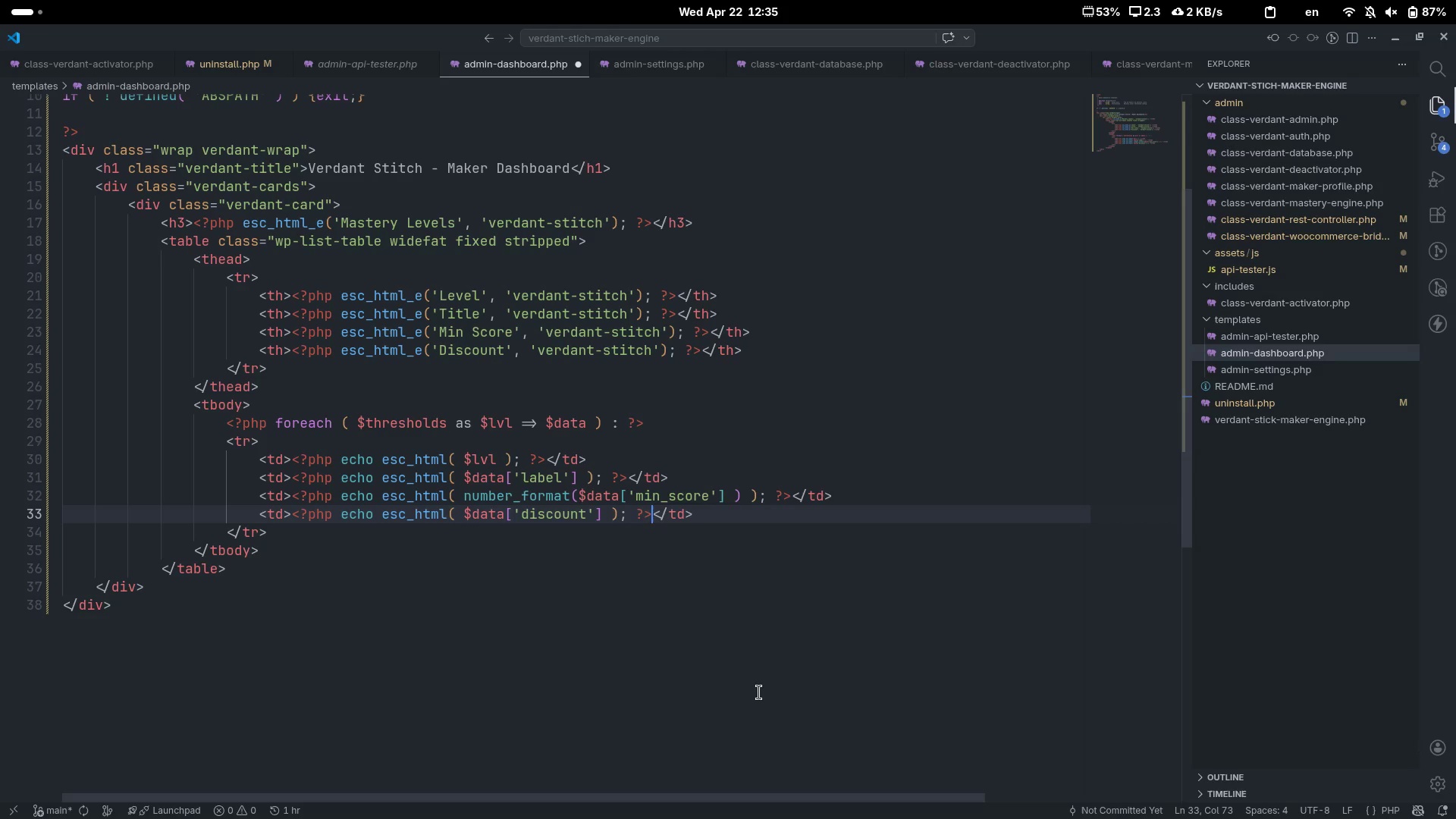 
key(Shift+5)
 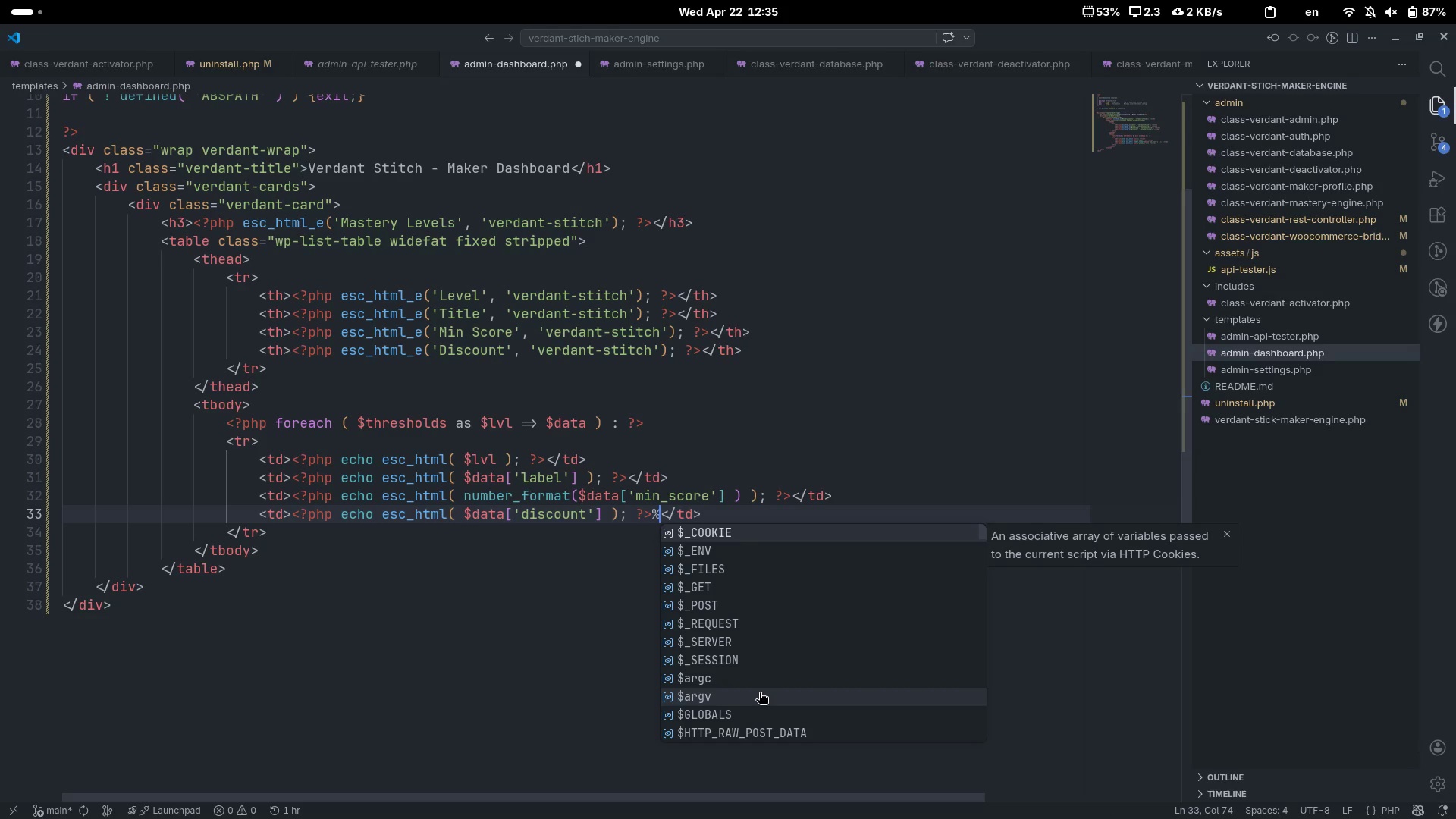 
key(Escape)
 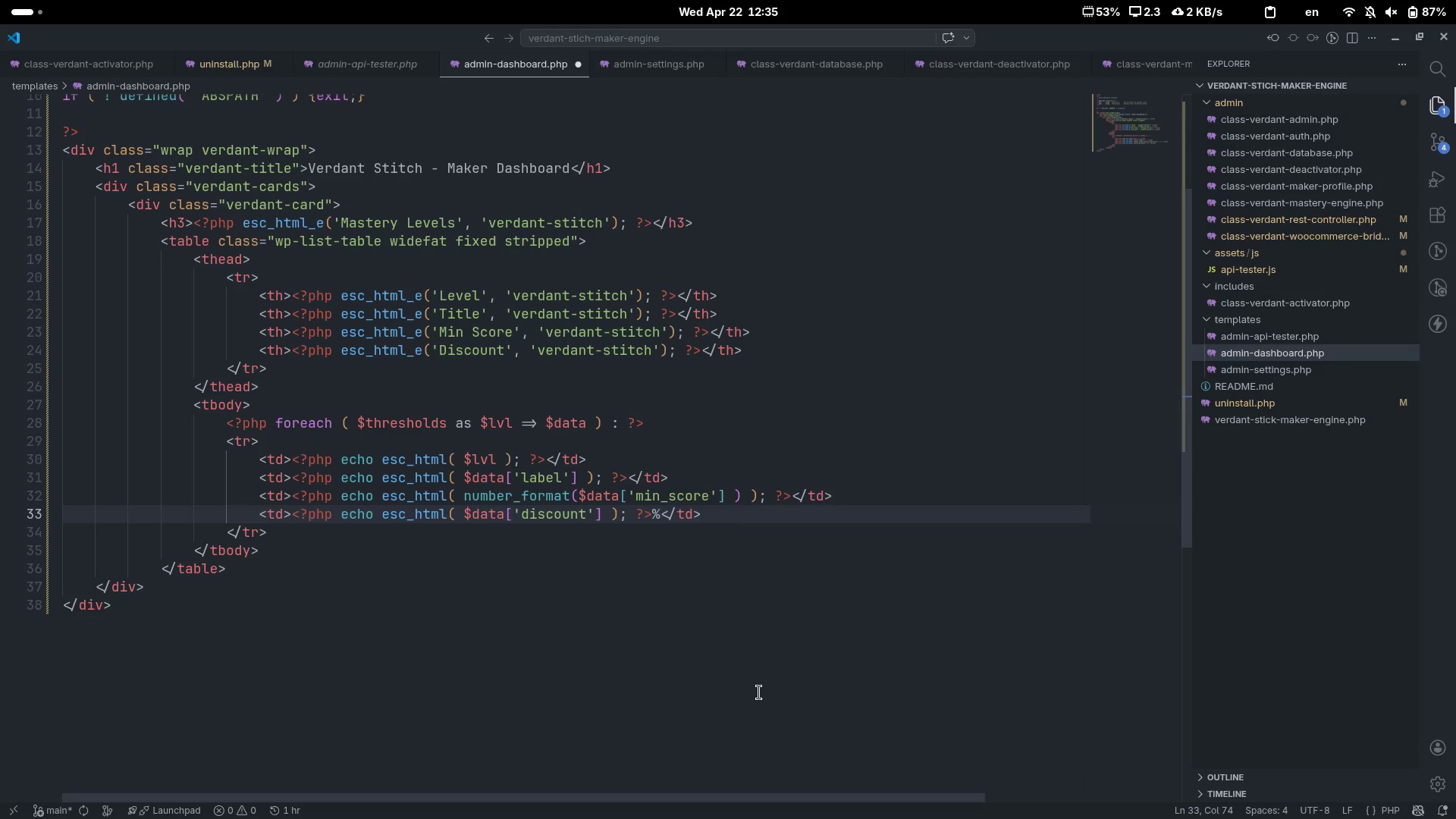 
key(ArrowUp)
 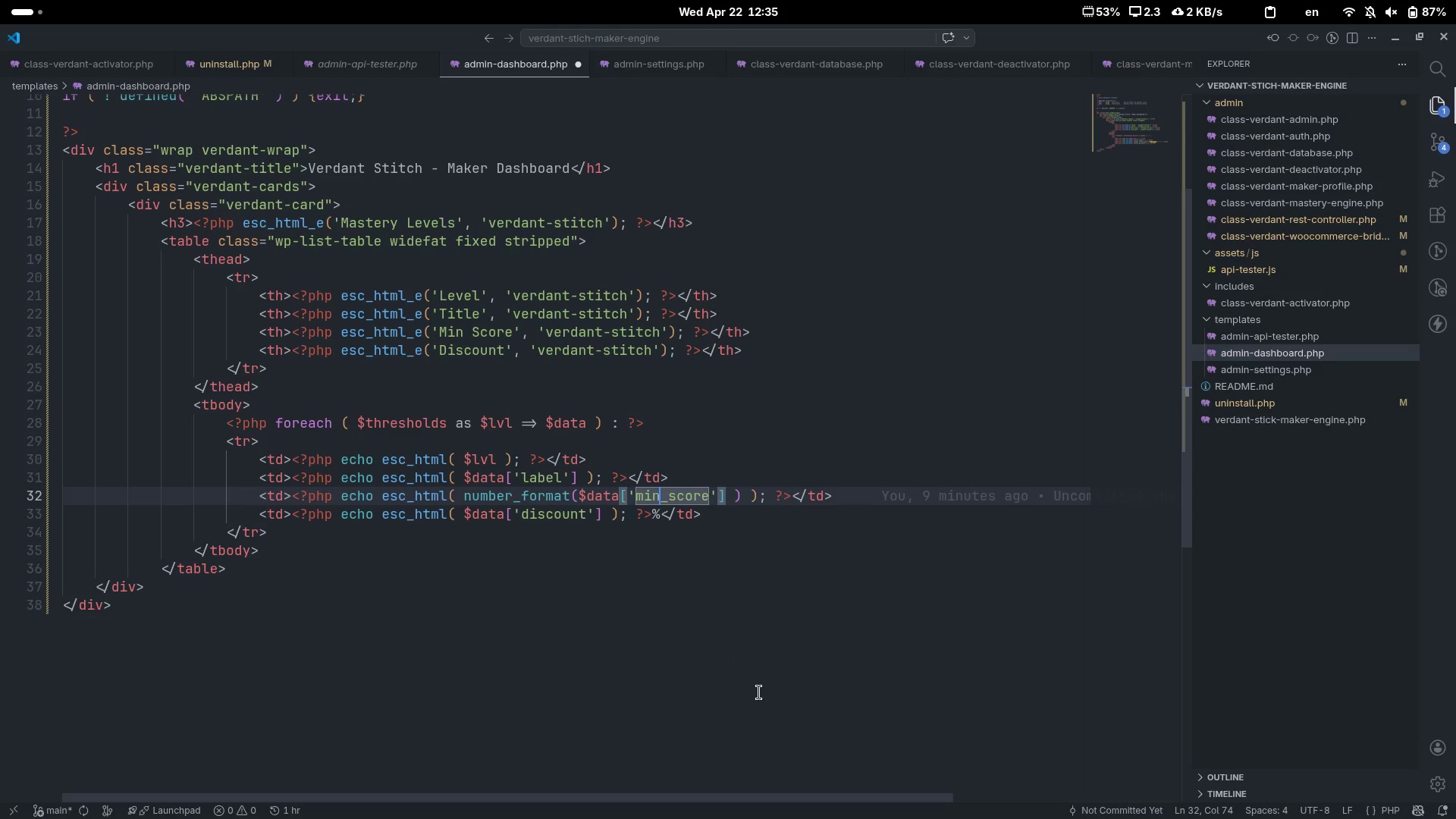 
key(ArrowDown)
 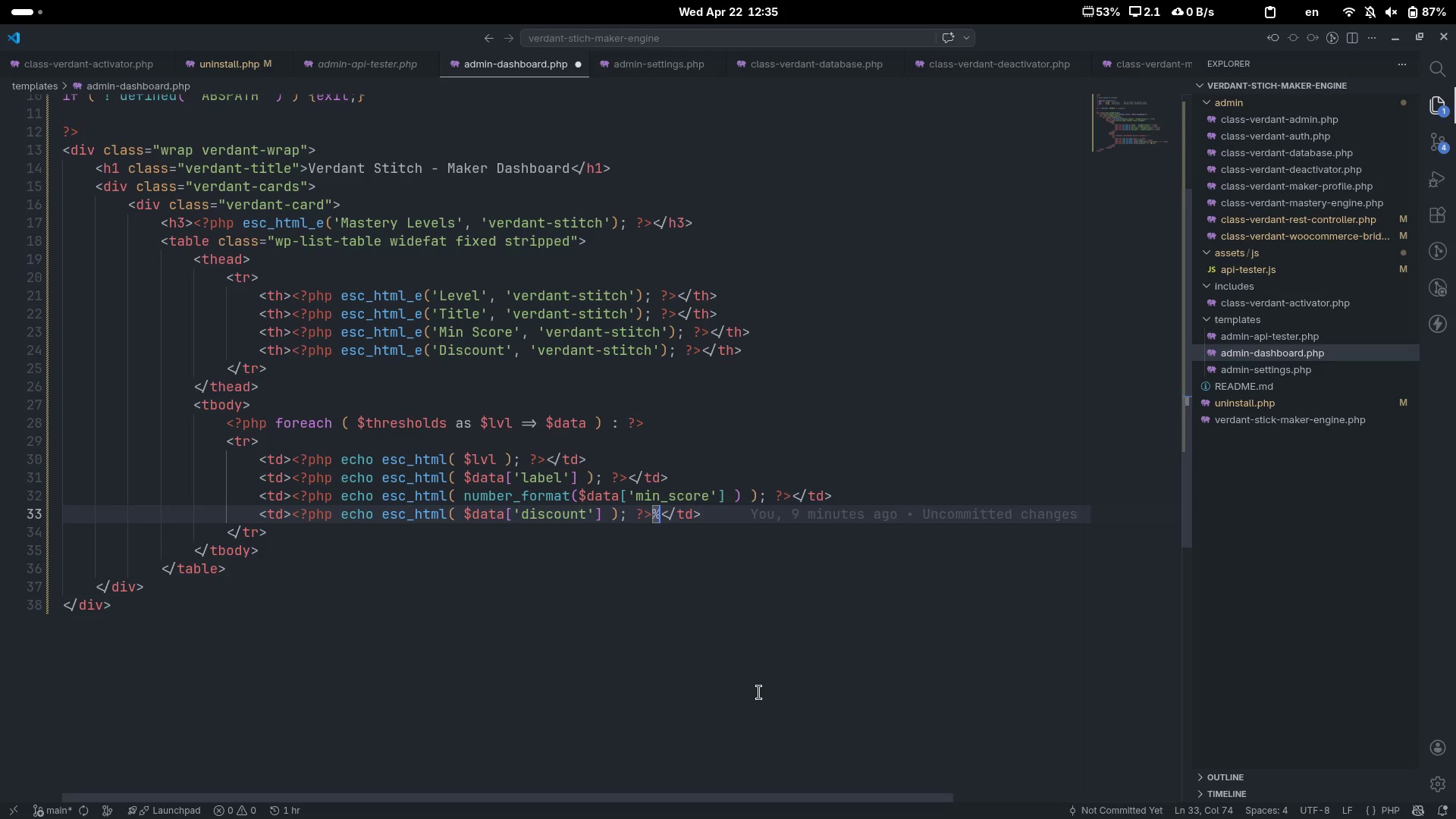 
key(ArrowDown)
 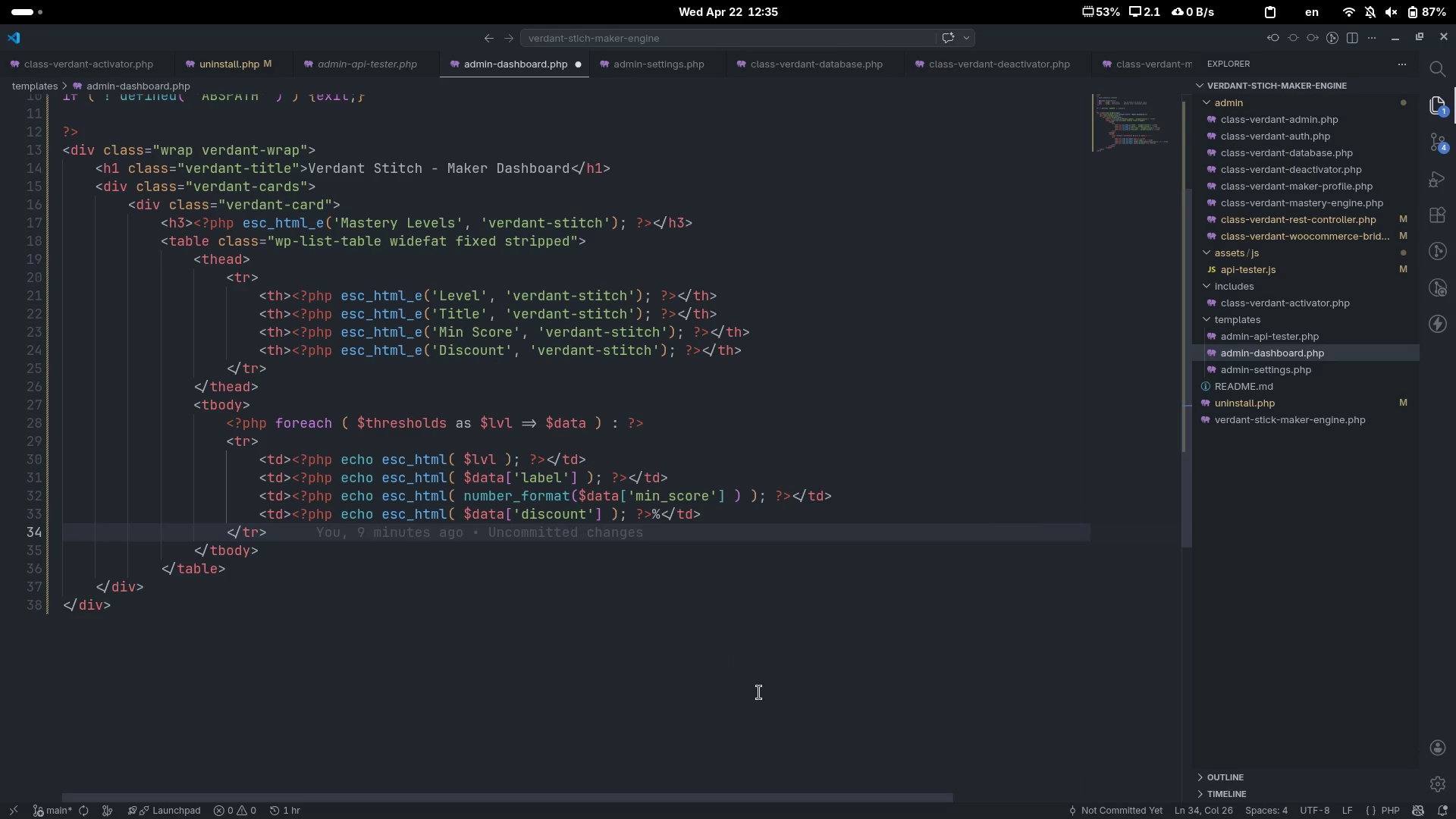 
key(Alt+AltLeft)
 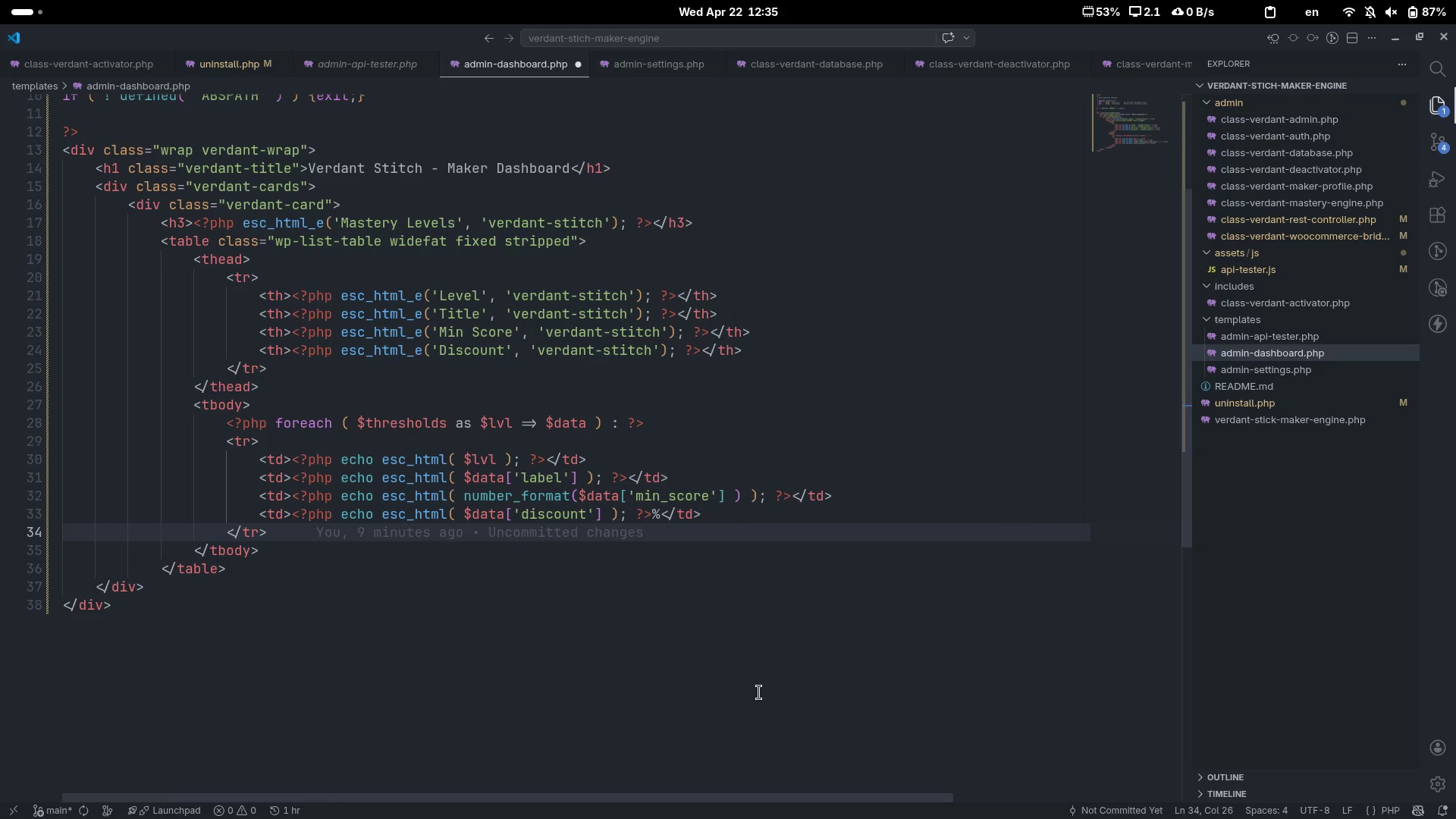 
key(Alt+Tab)